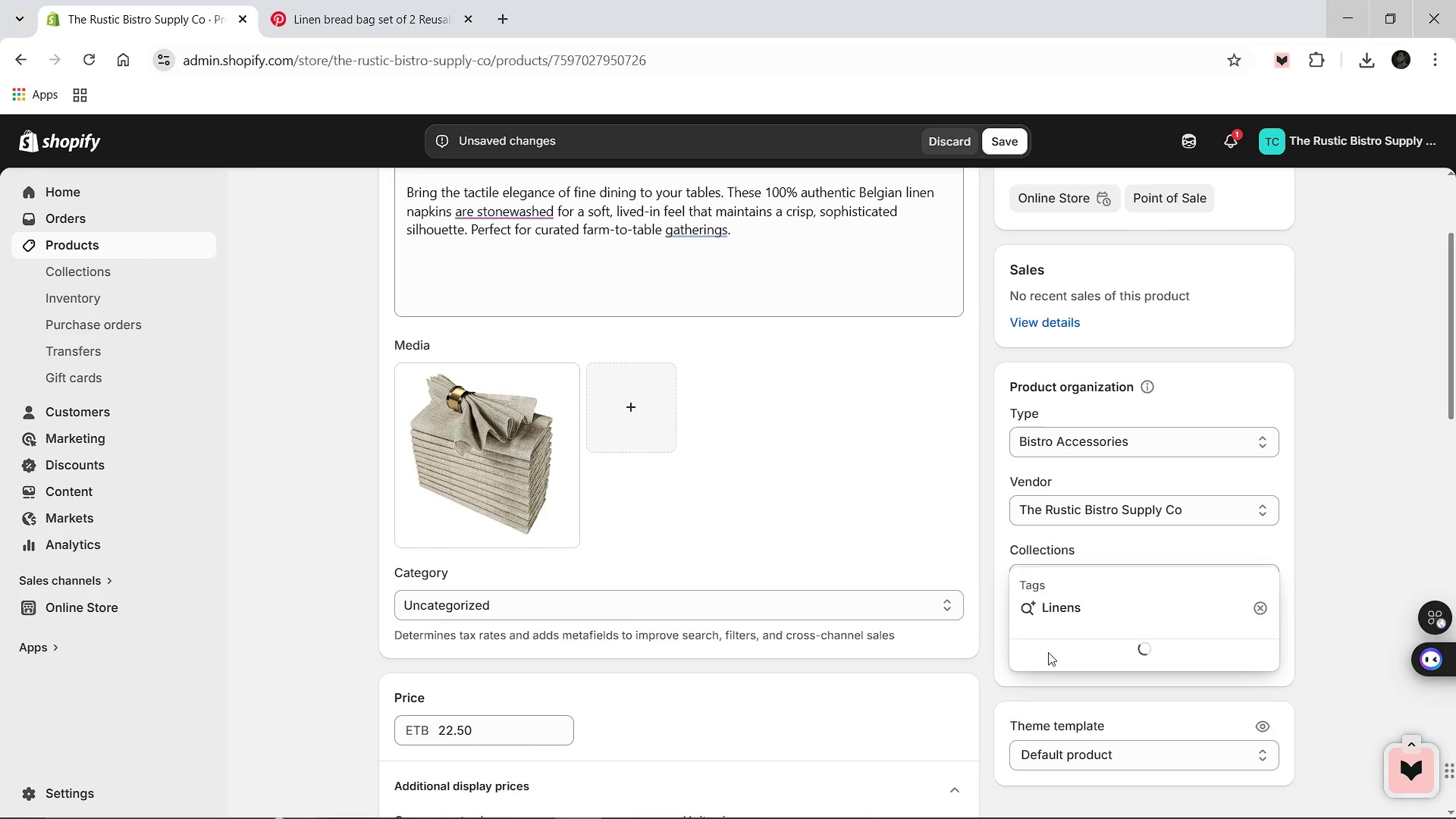 
key(Enter)
 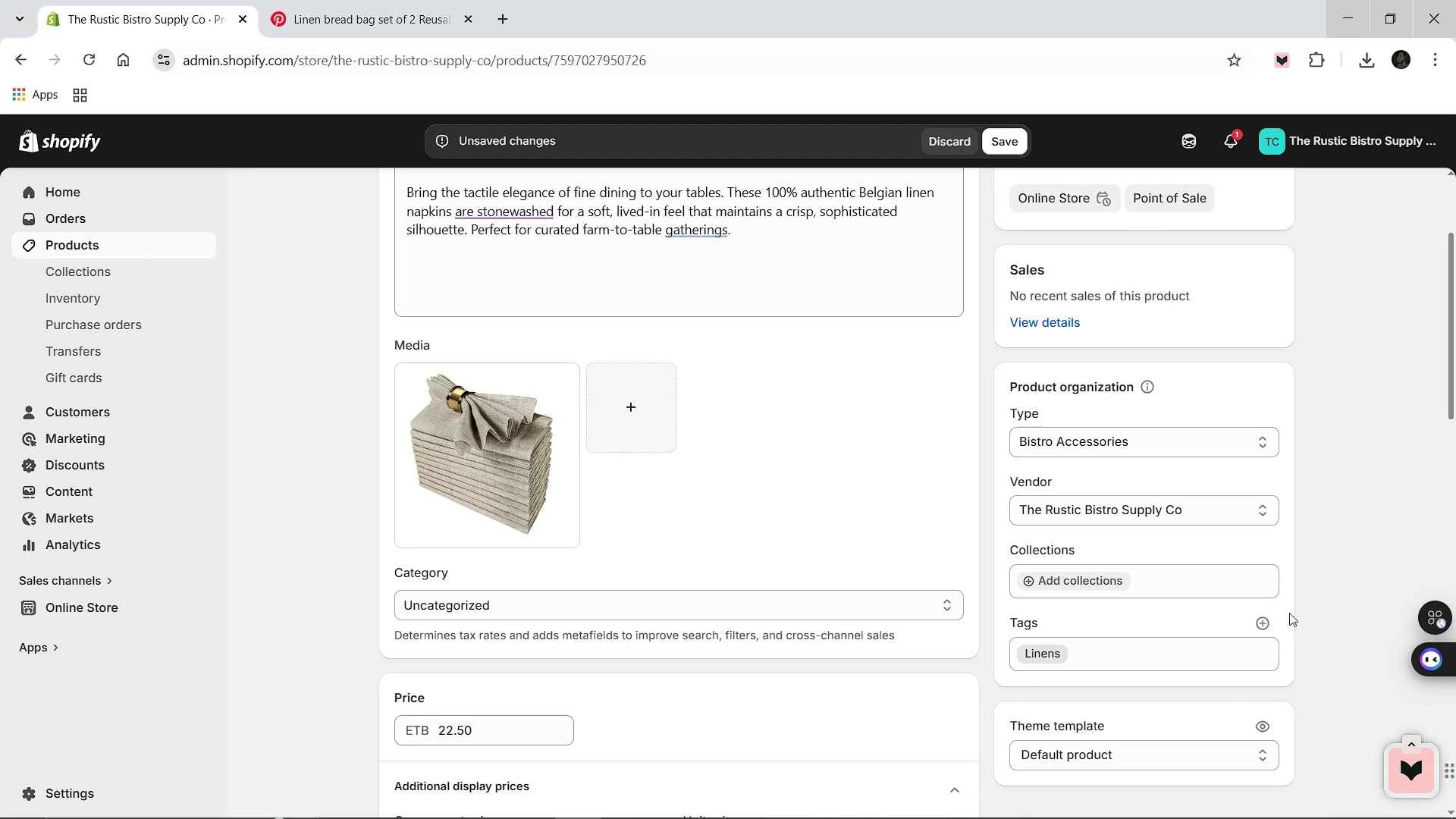 
left_click([1258, 615])
 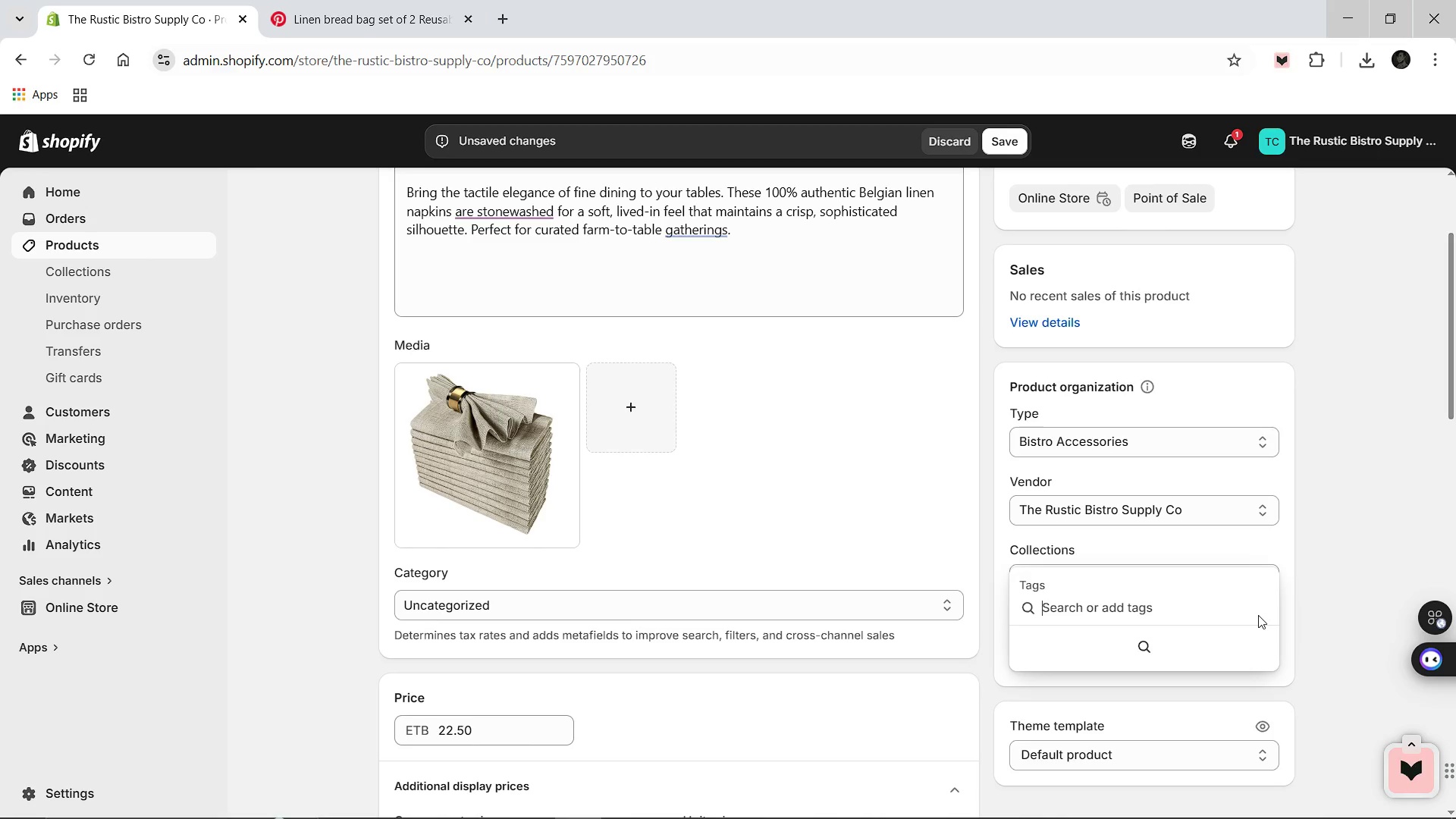 
type(Tabletop)
 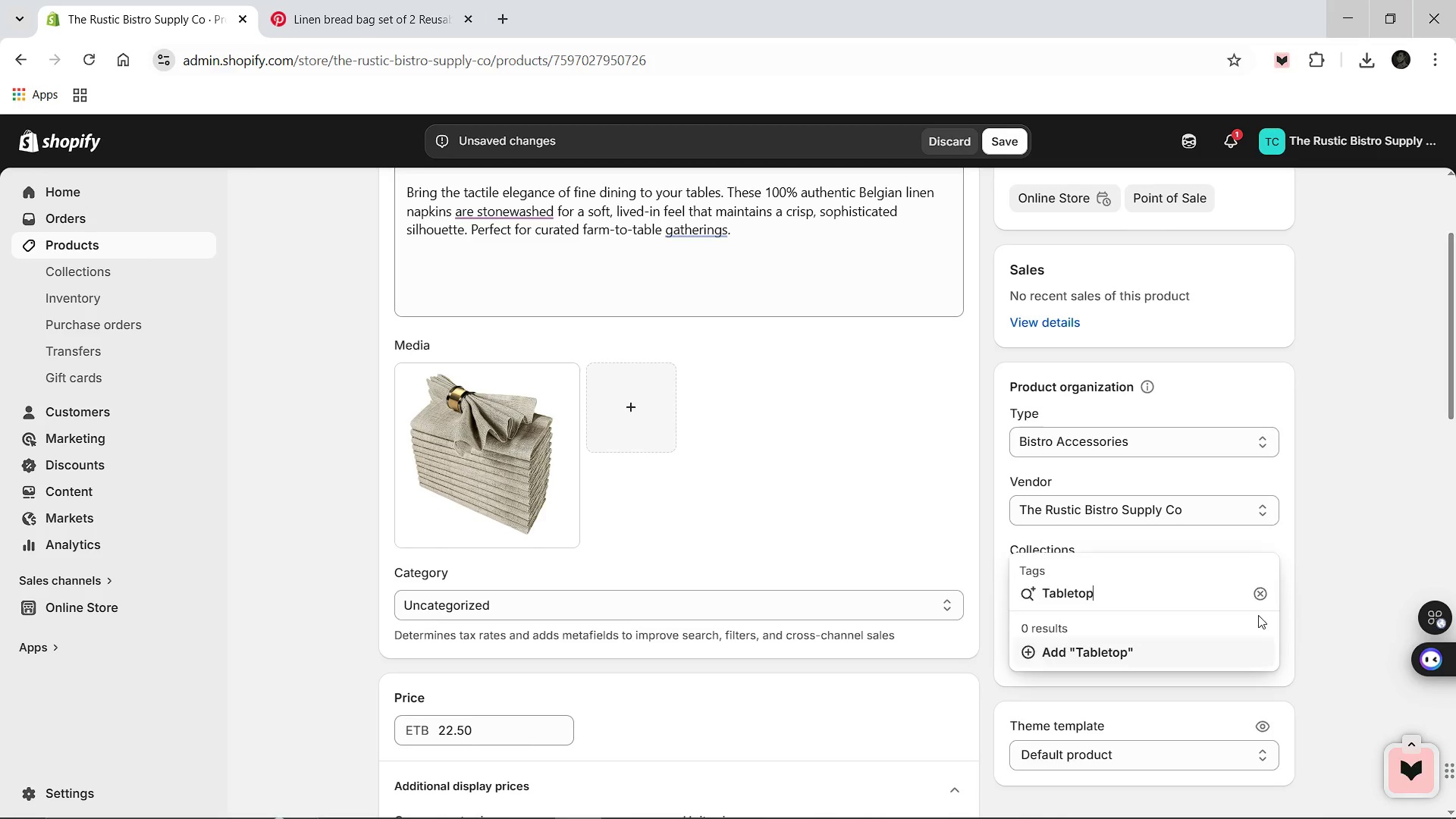 
key(Enter)
 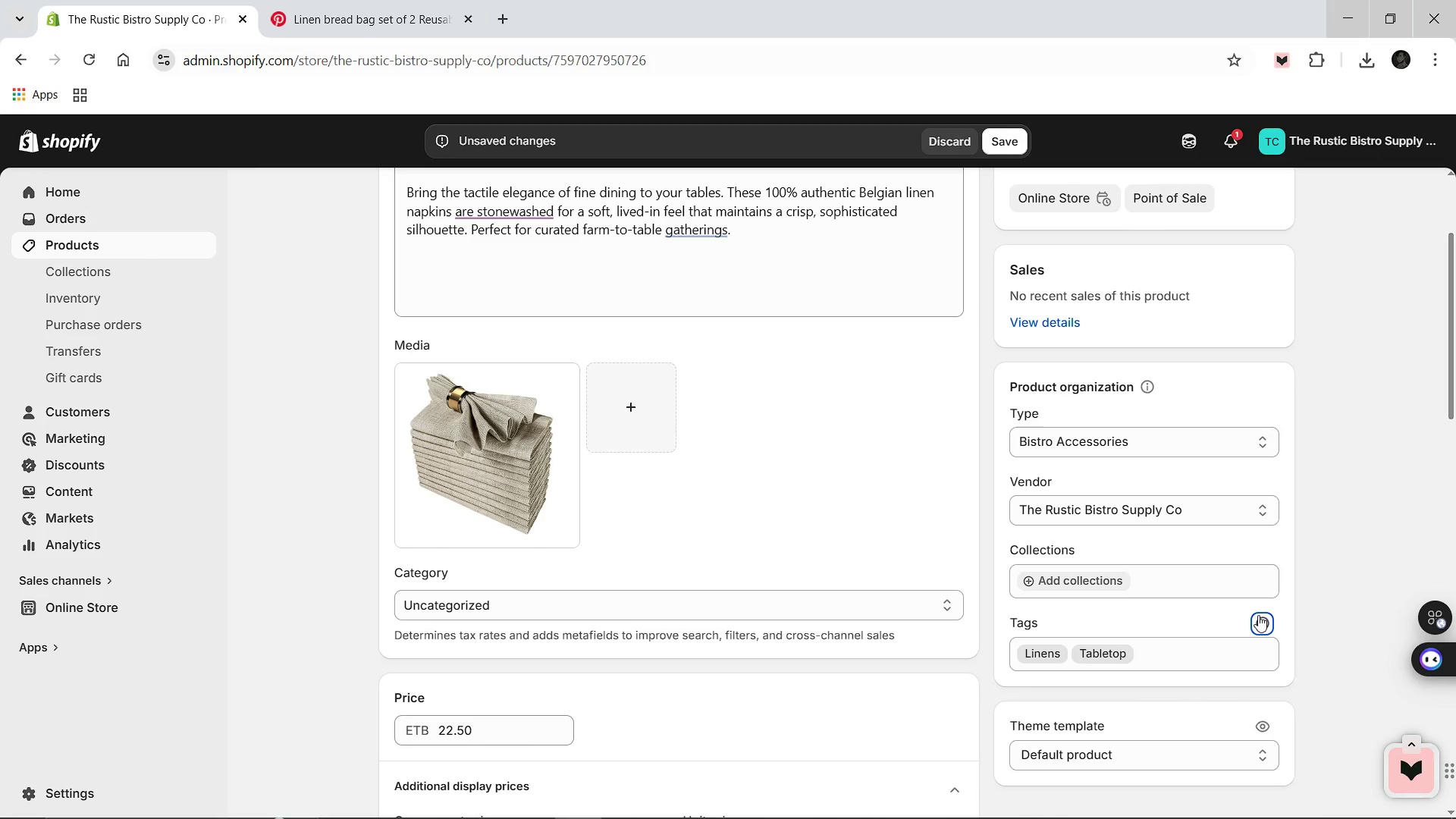 
left_click([1260, 617])
 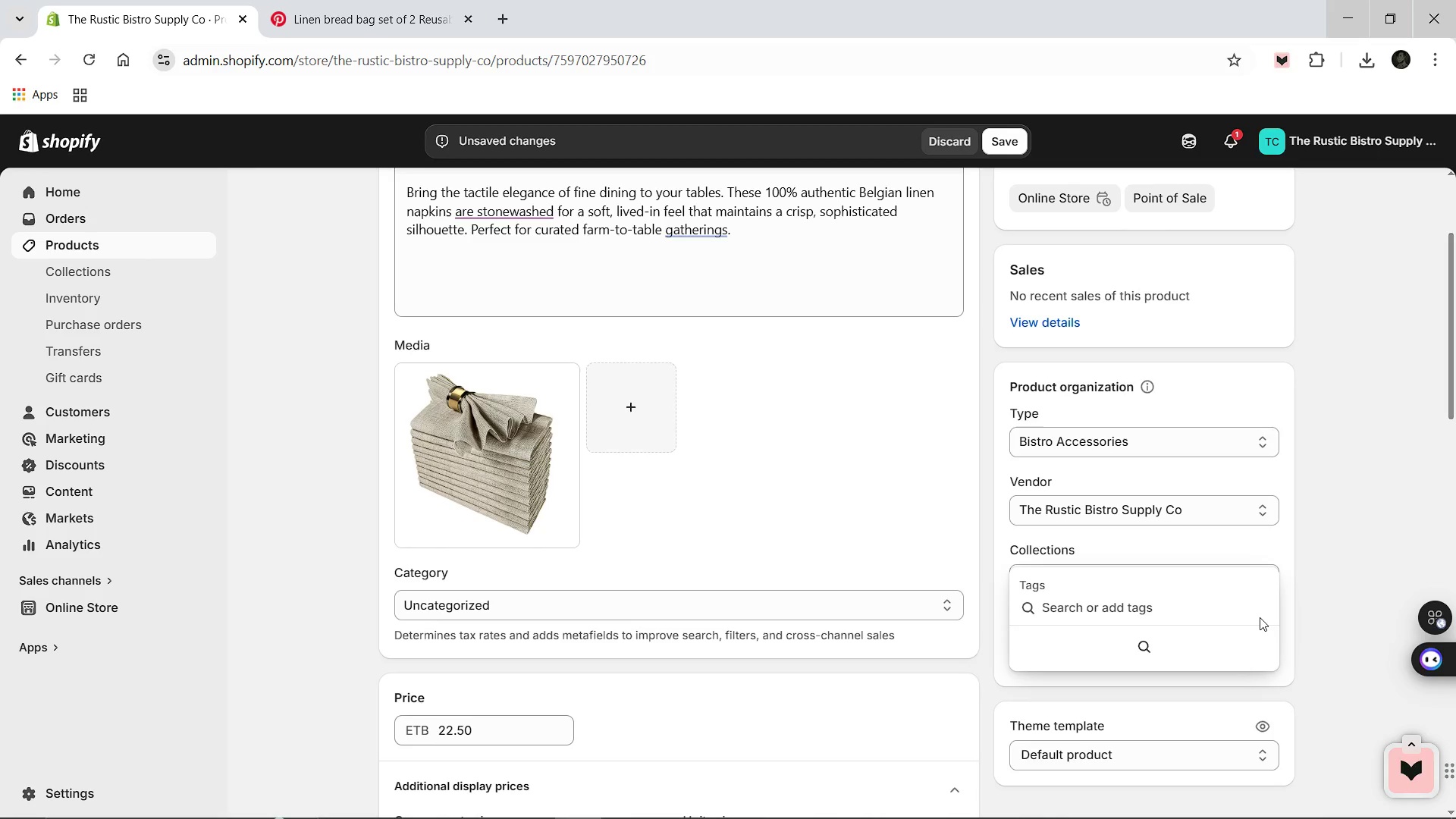 
type(Fine Dining)
 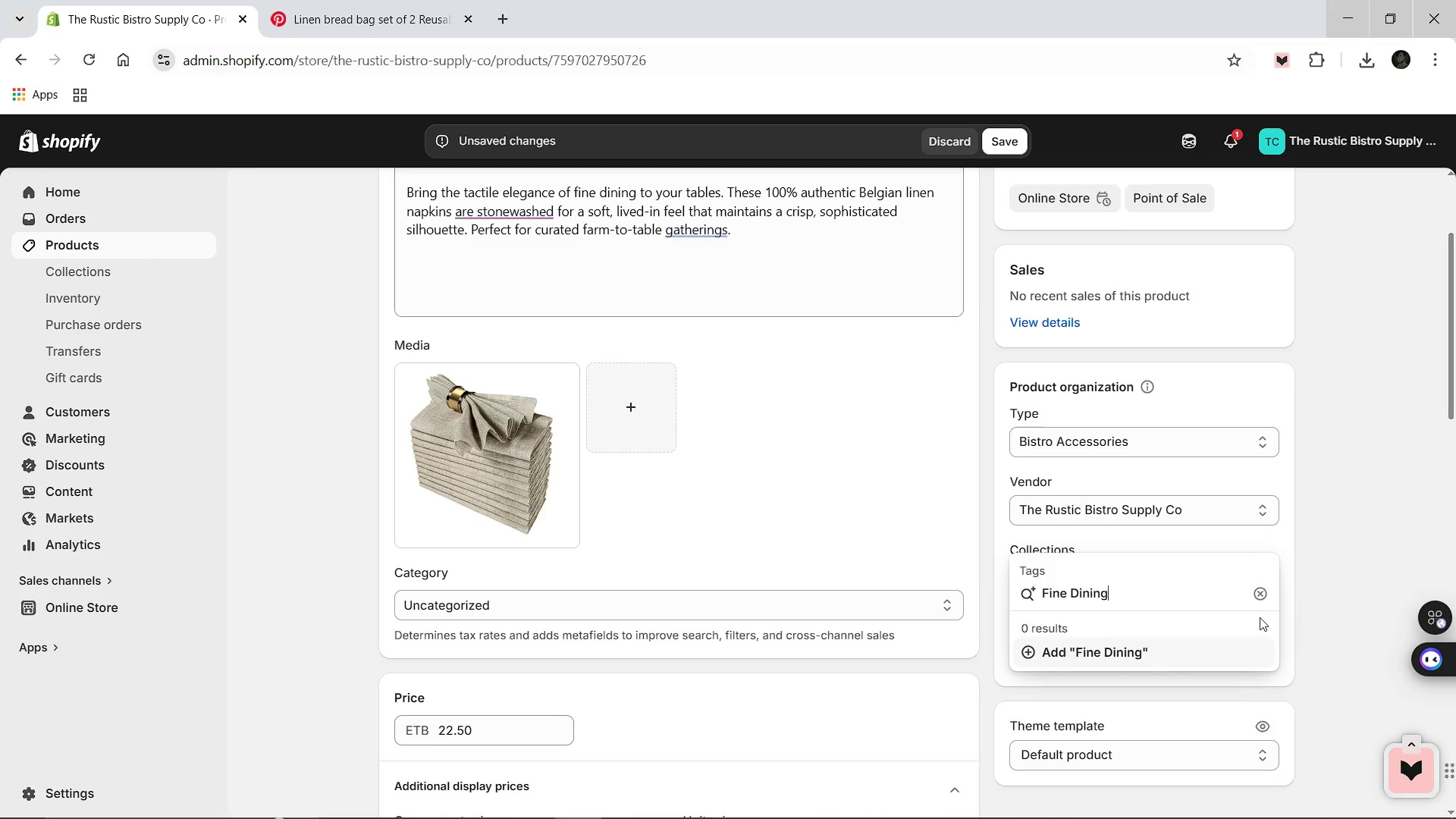 
 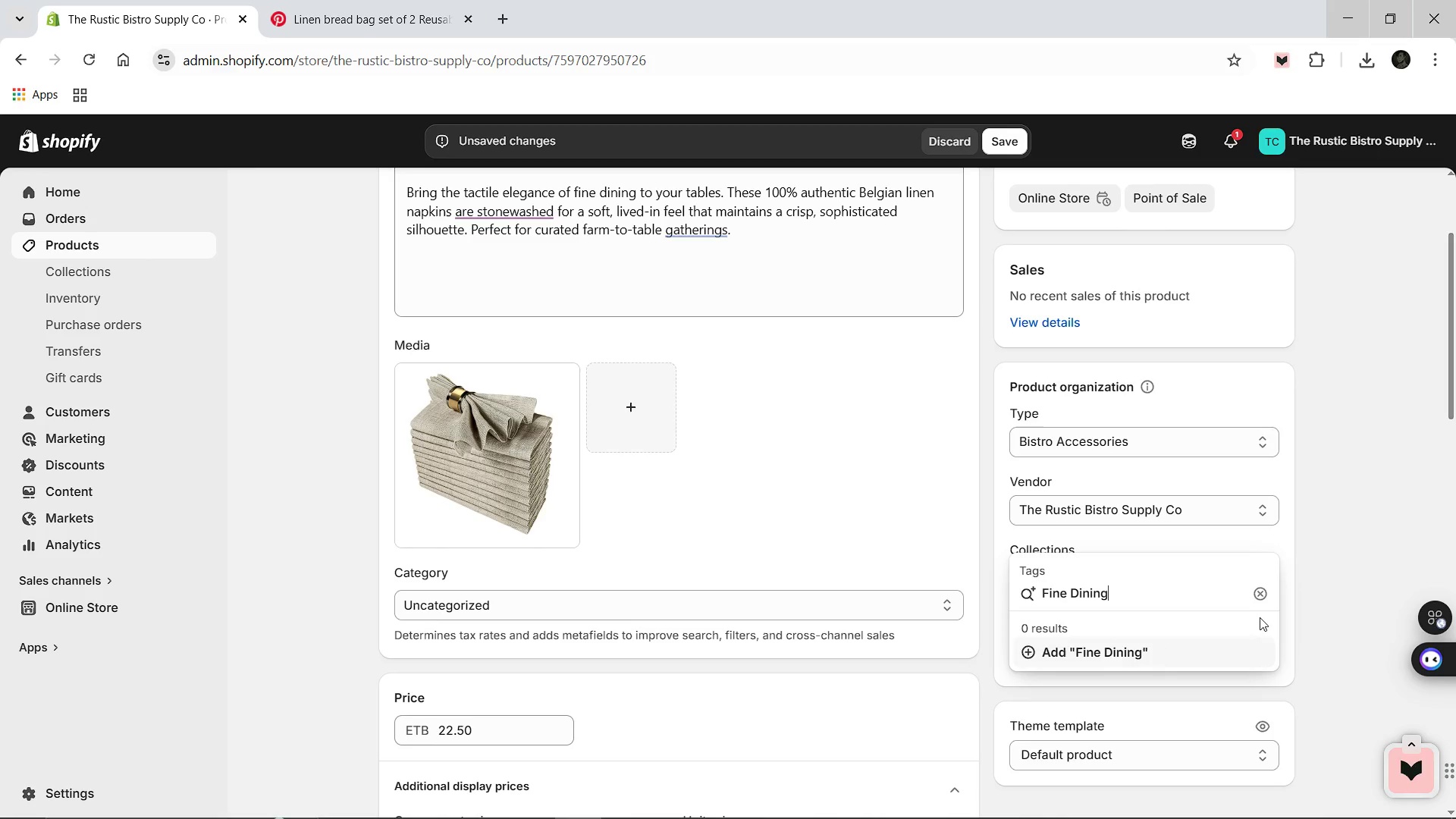 
key(Enter)
 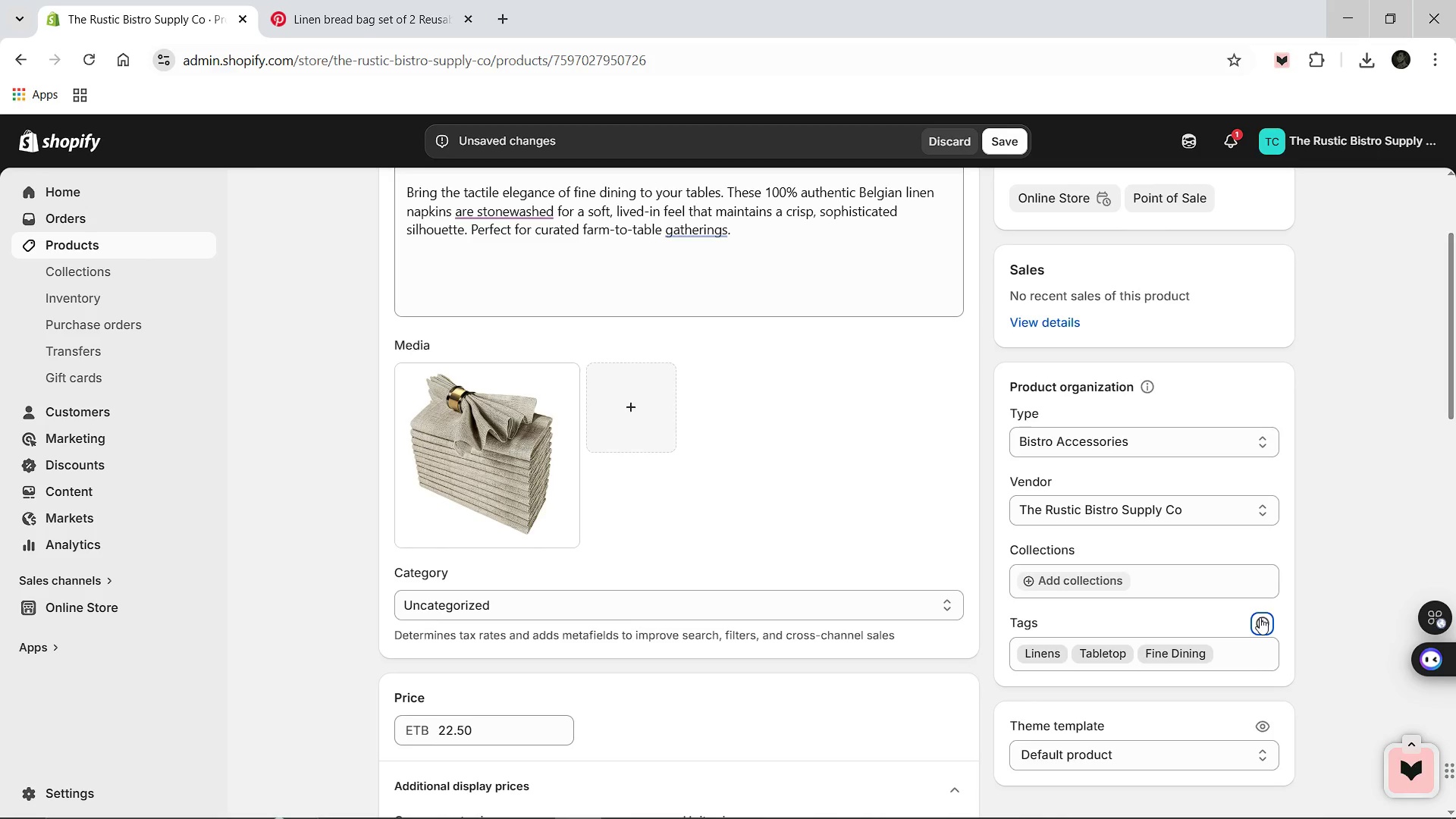 
left_click([1260, 617])
 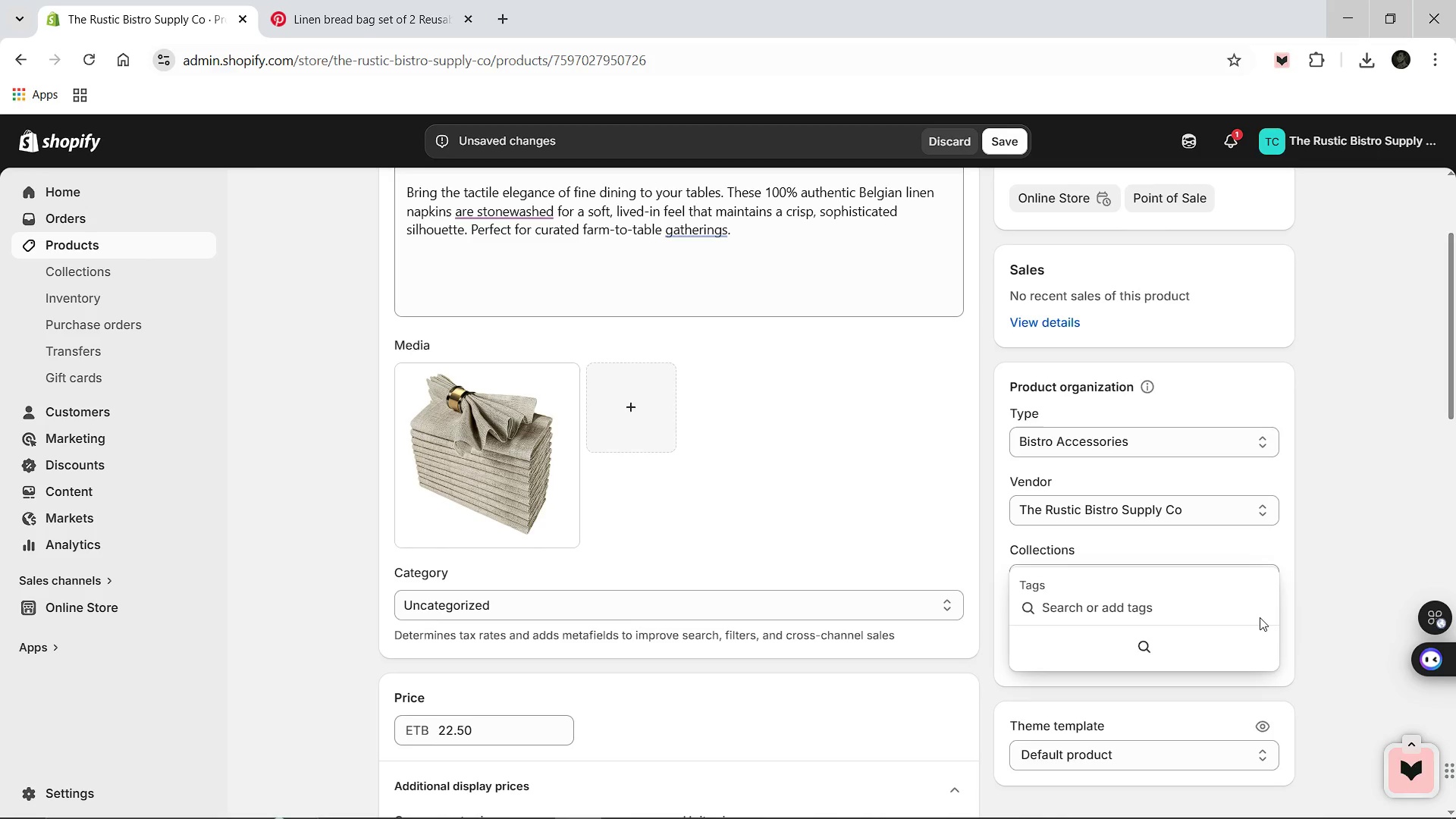 
type(Napkins)
 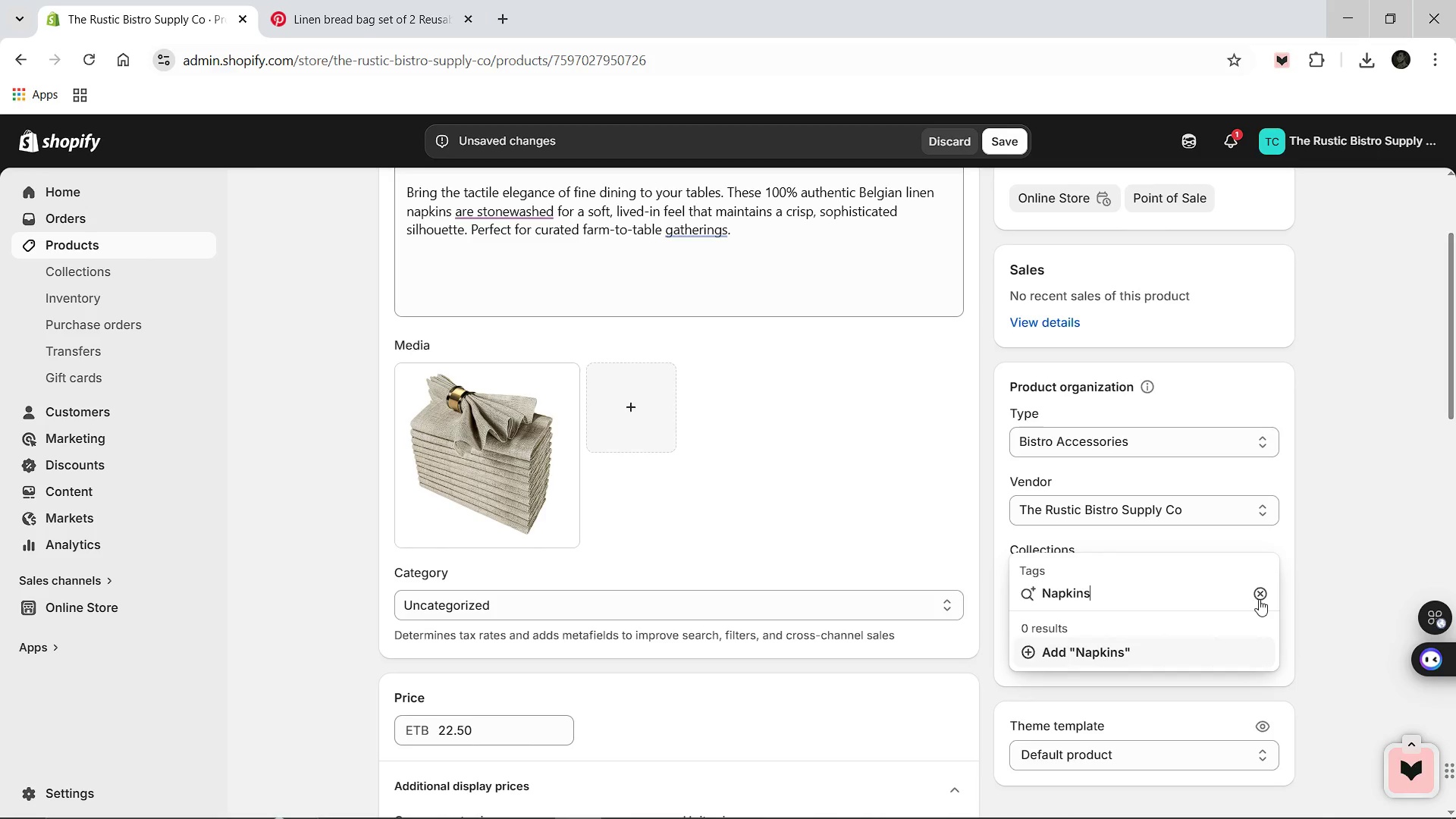 
key(Enter)
 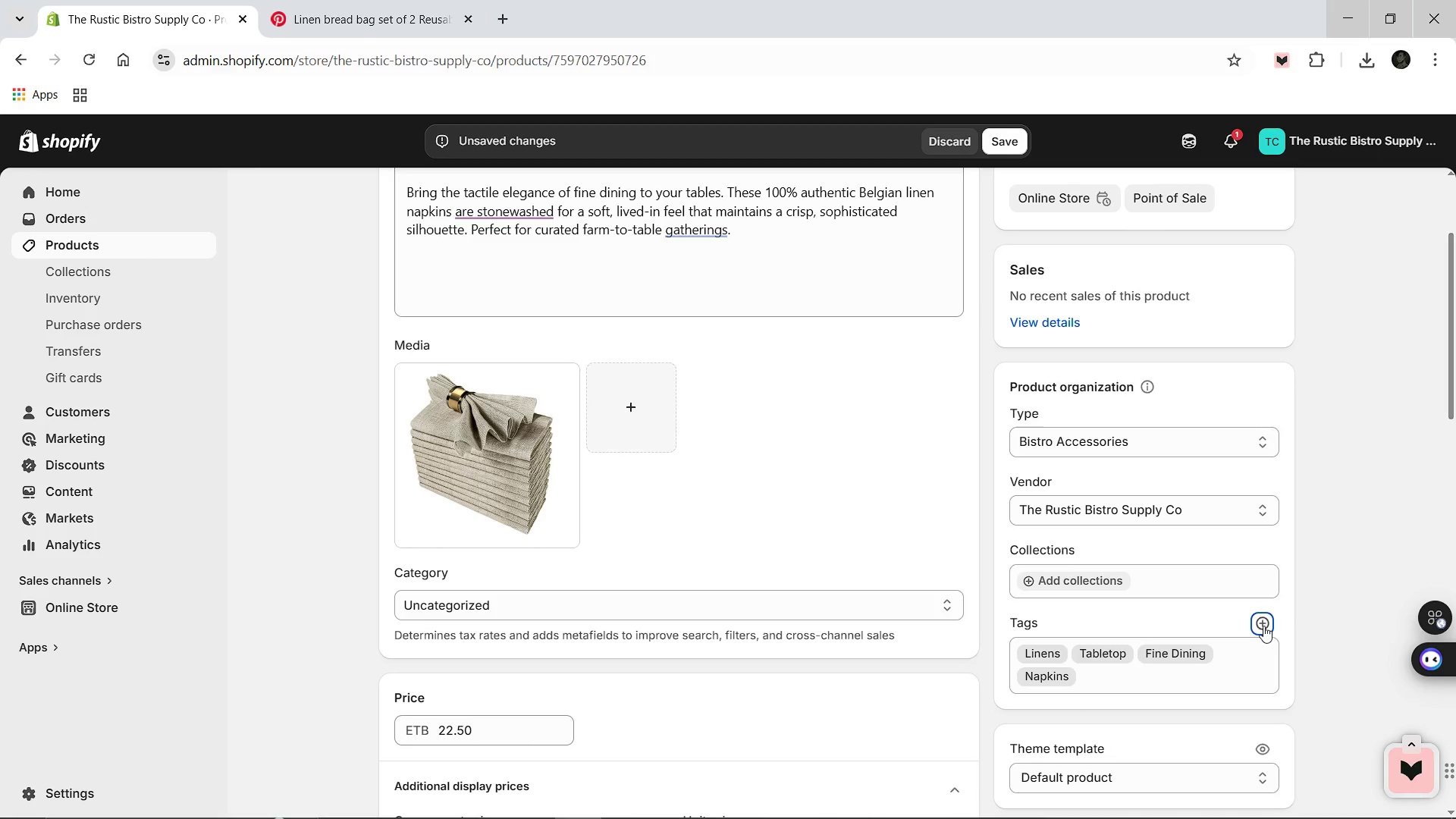 
left_click([1263, 626])
 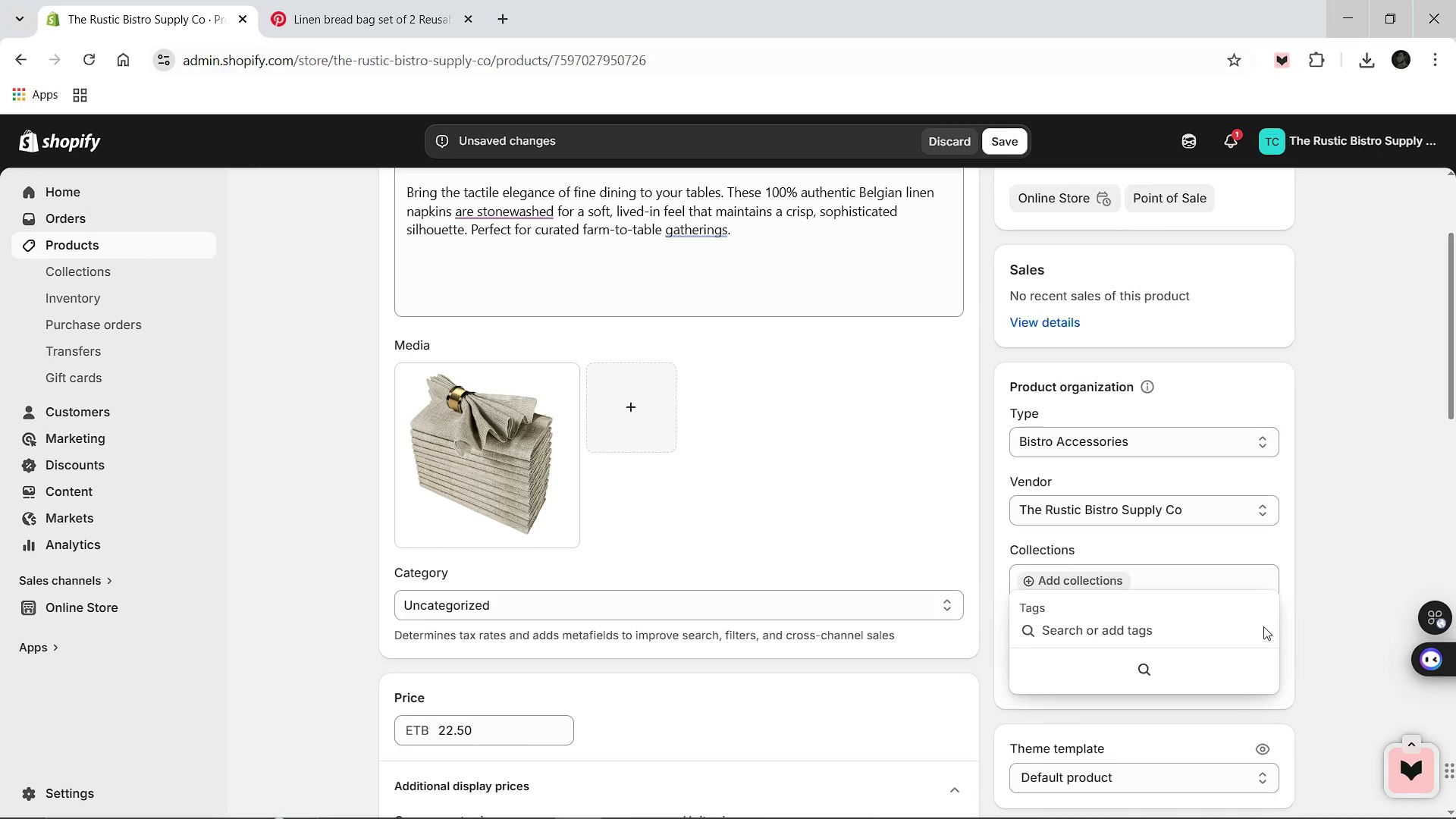 
type(Textiles)
 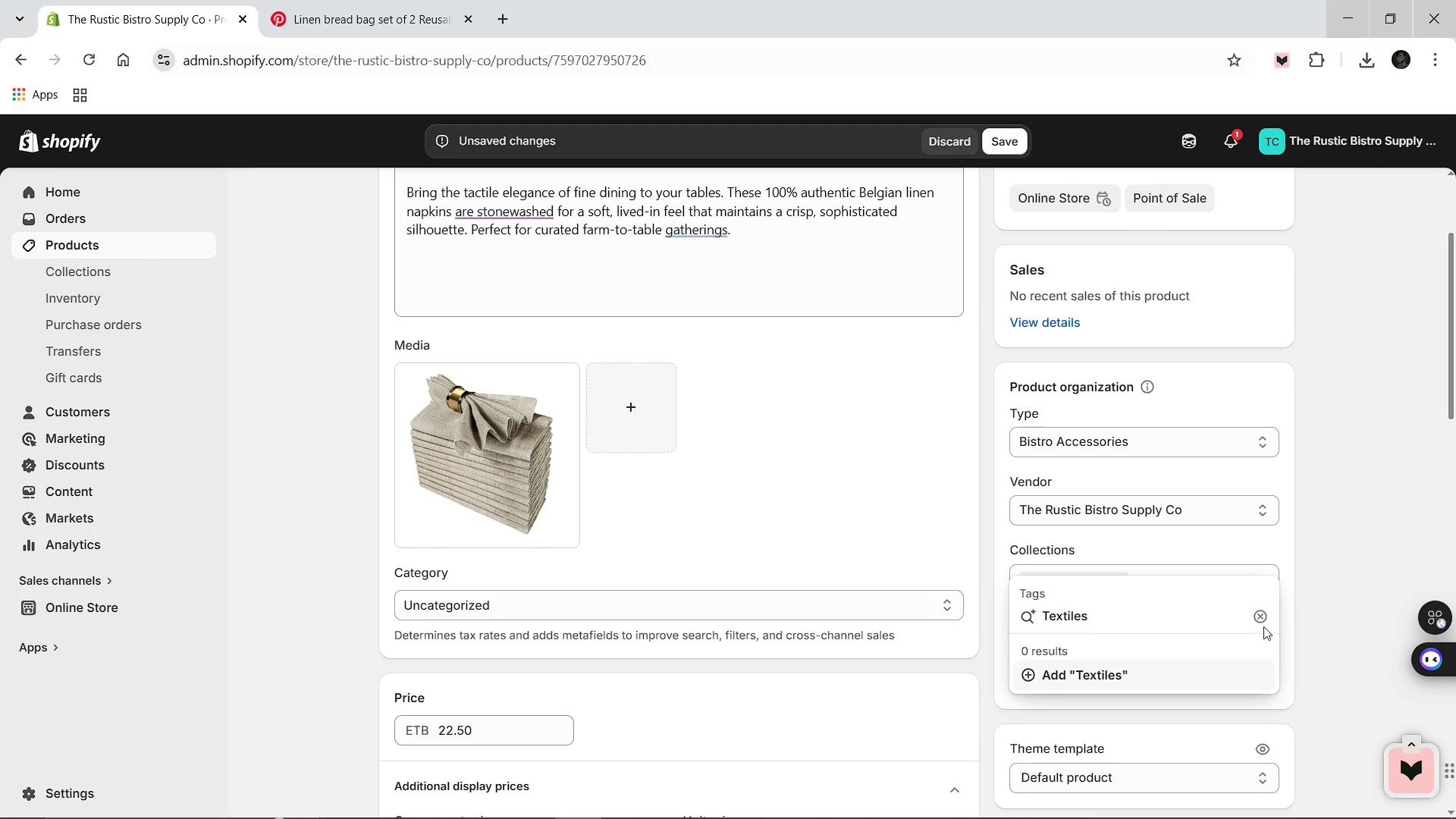 
key(Enter)
 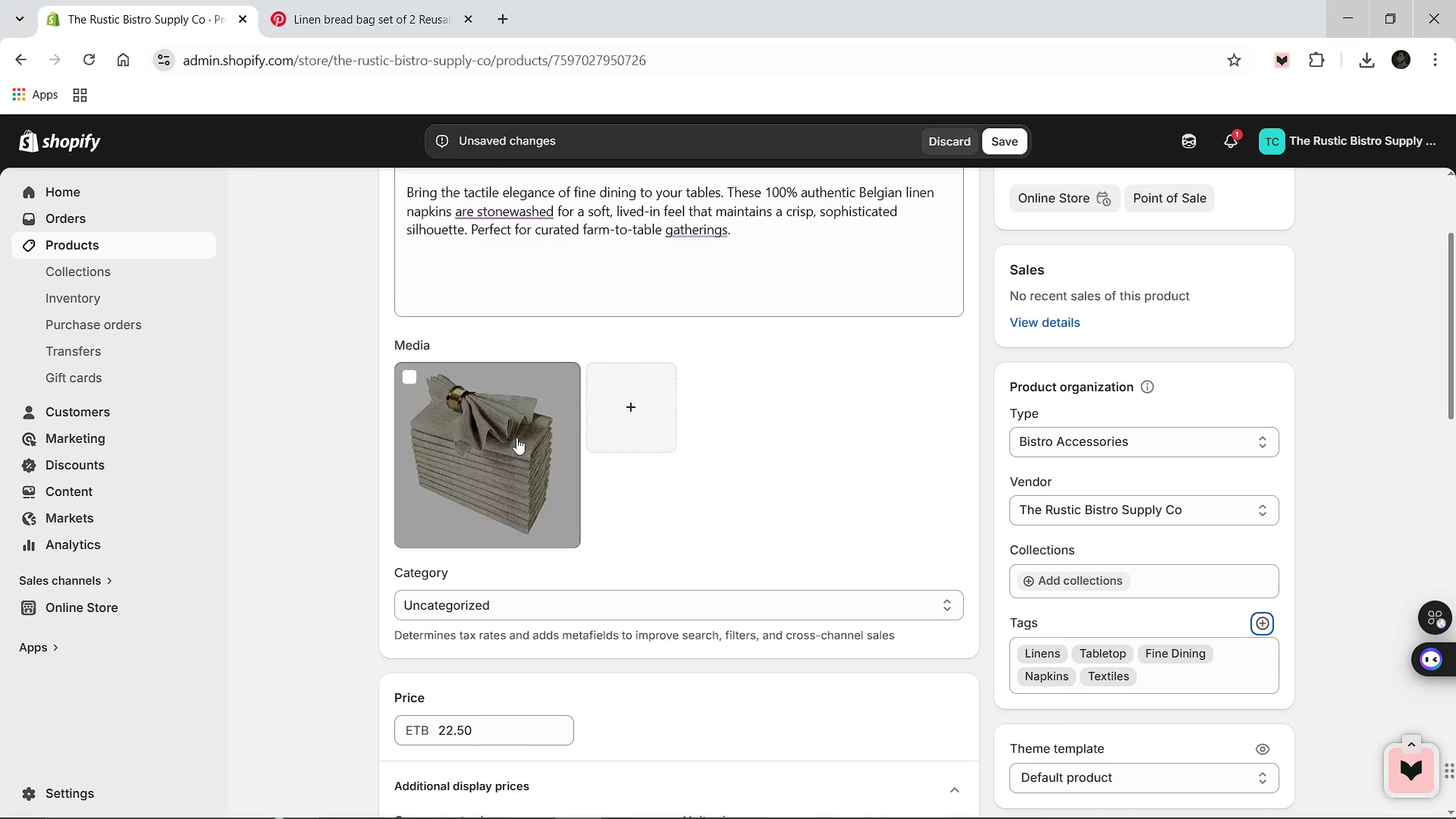 
left_click([491, 447])
 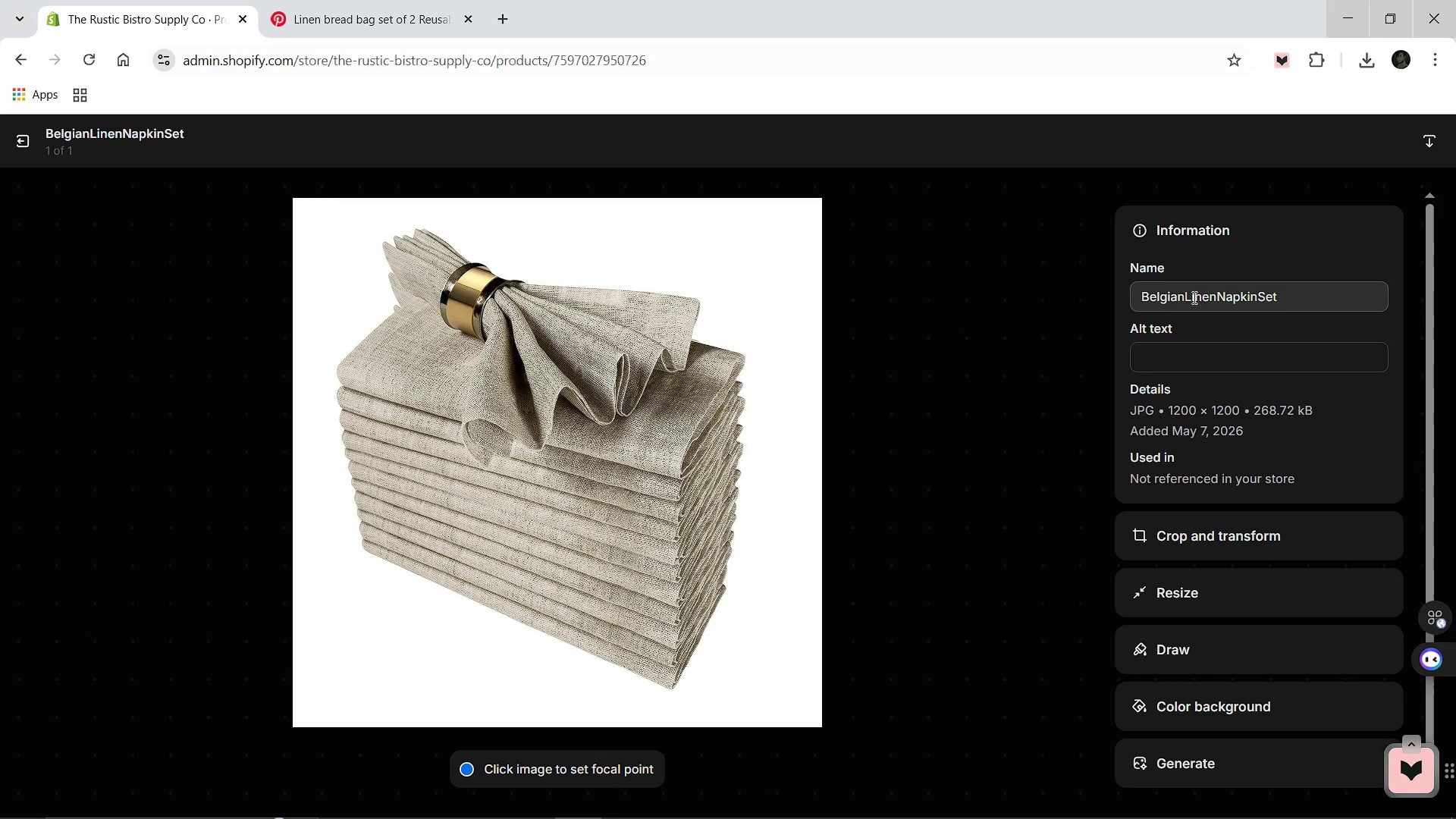 
wait(6.91)
 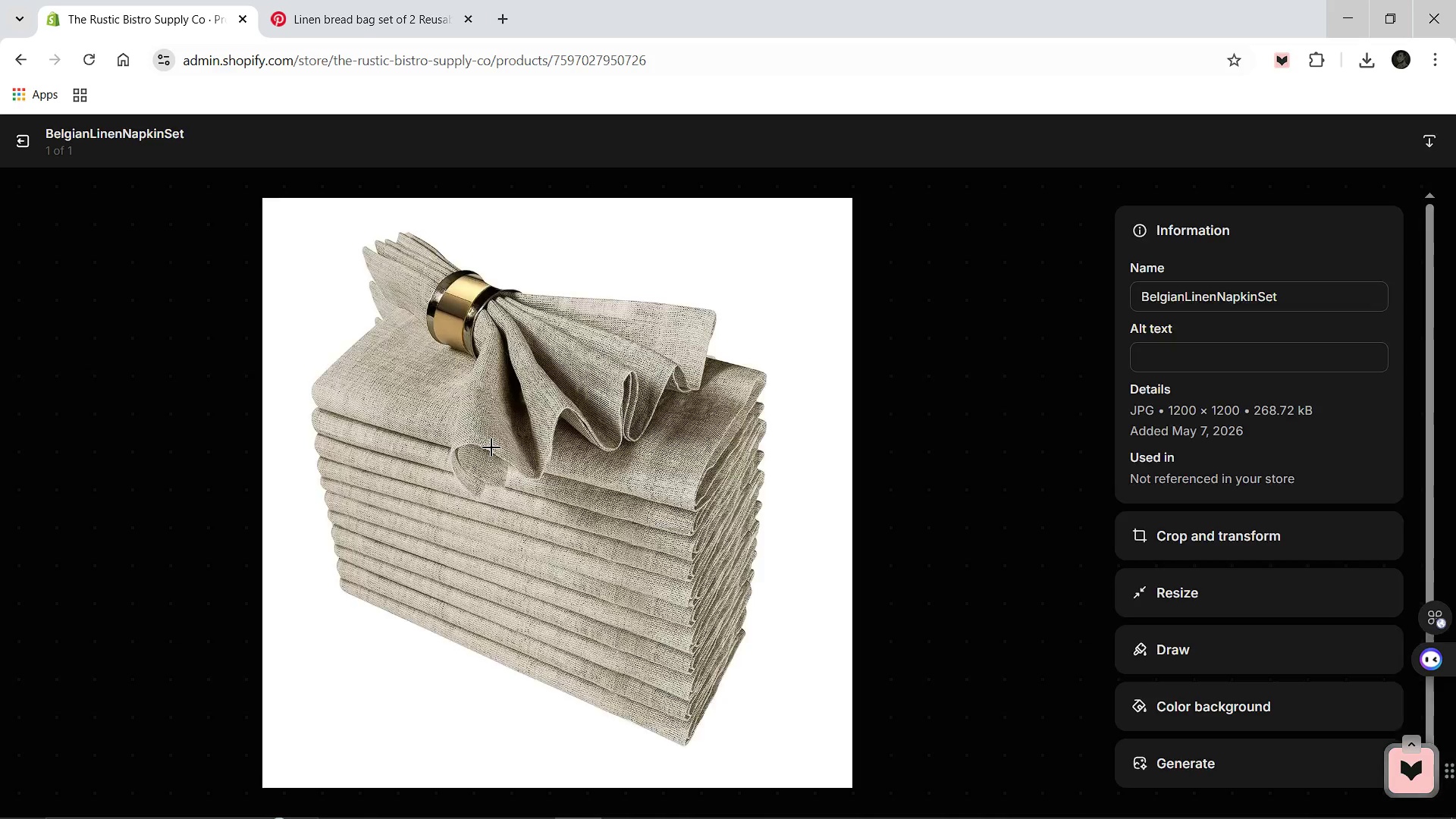 
left_click([1185, 295])
 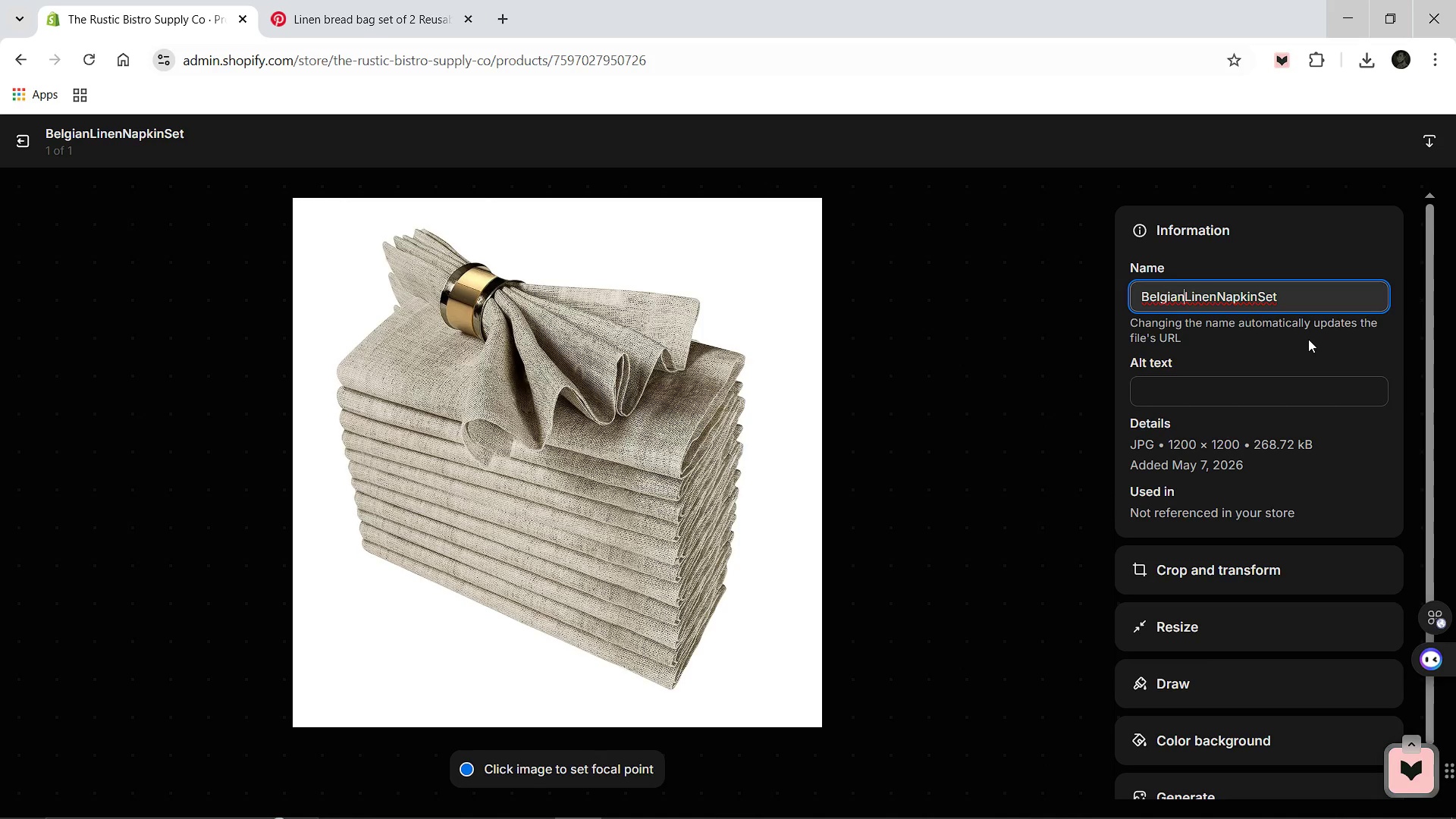 
key(Minus)
 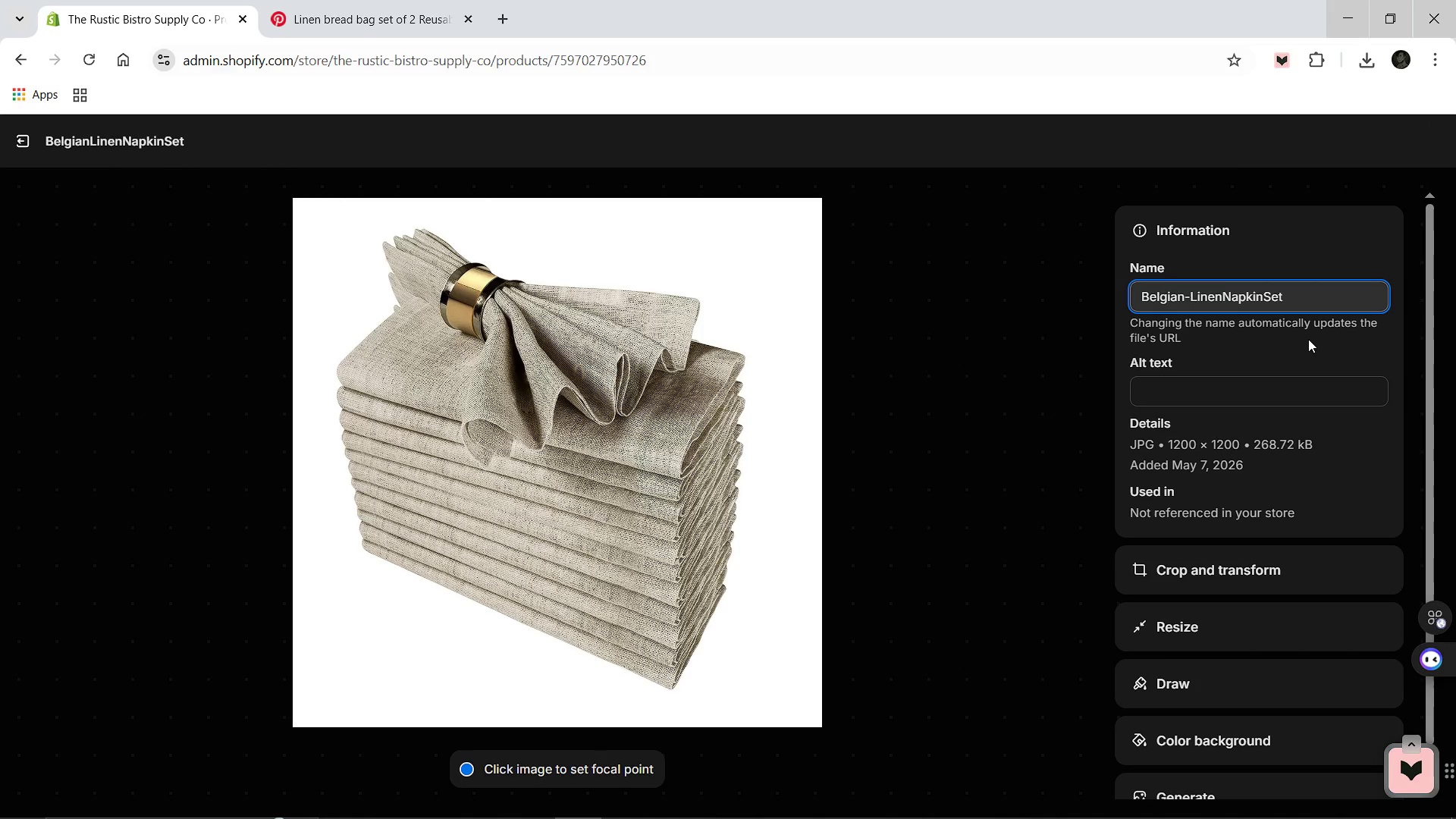 
hold_key(key=ArrowRight, duration=0.59)
 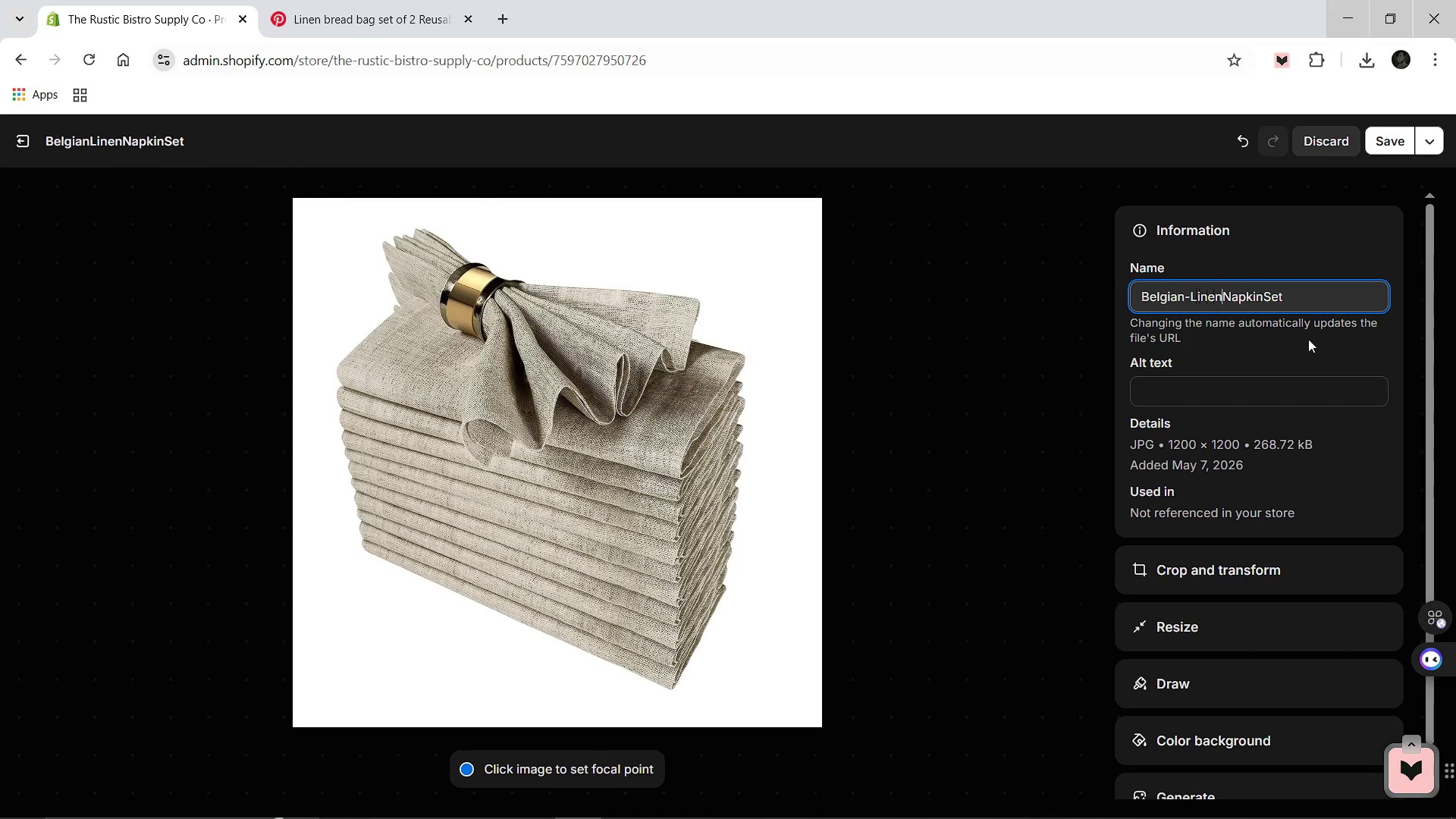 
key(ArrowRight)
 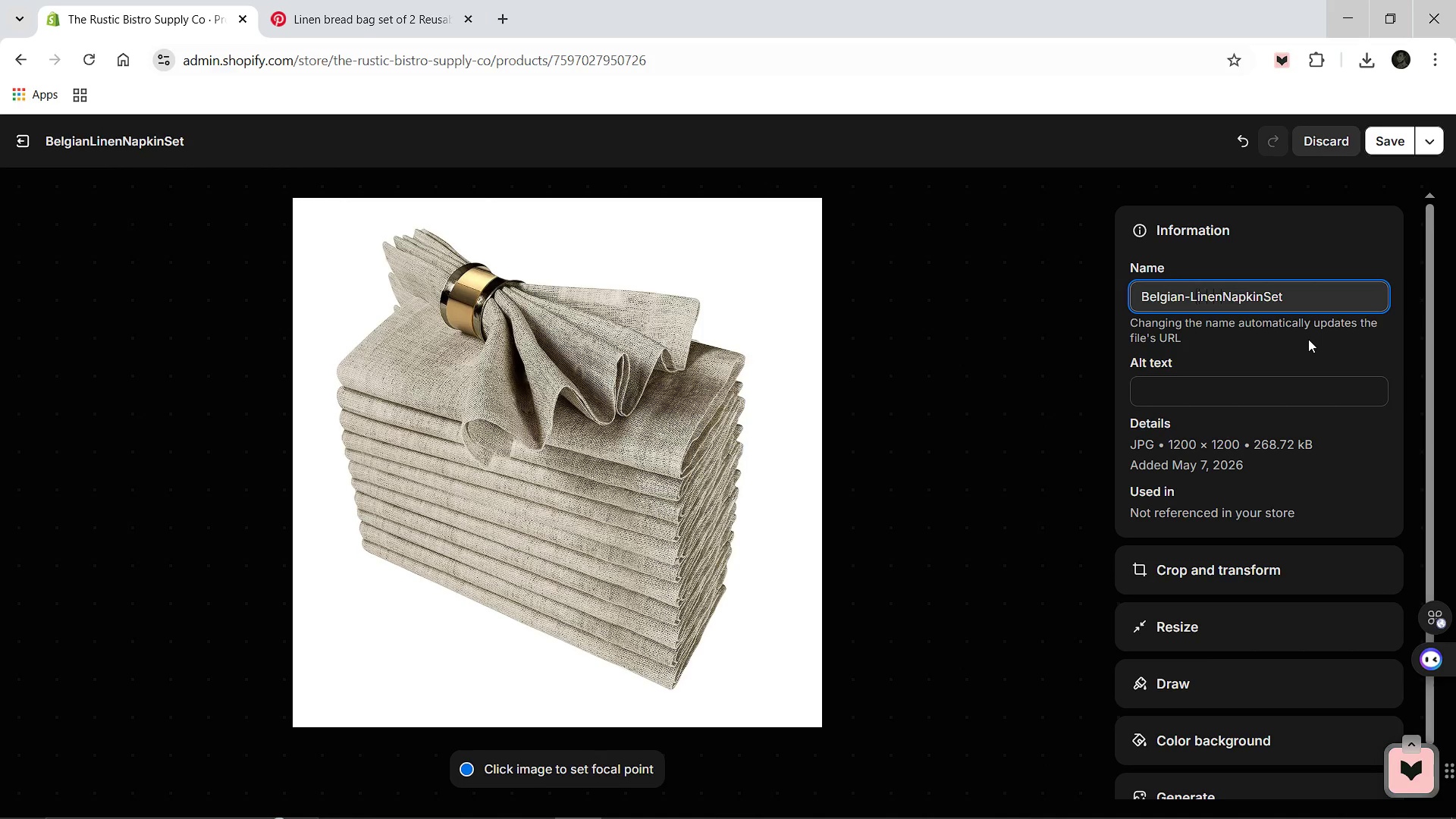 
key(Minus)
 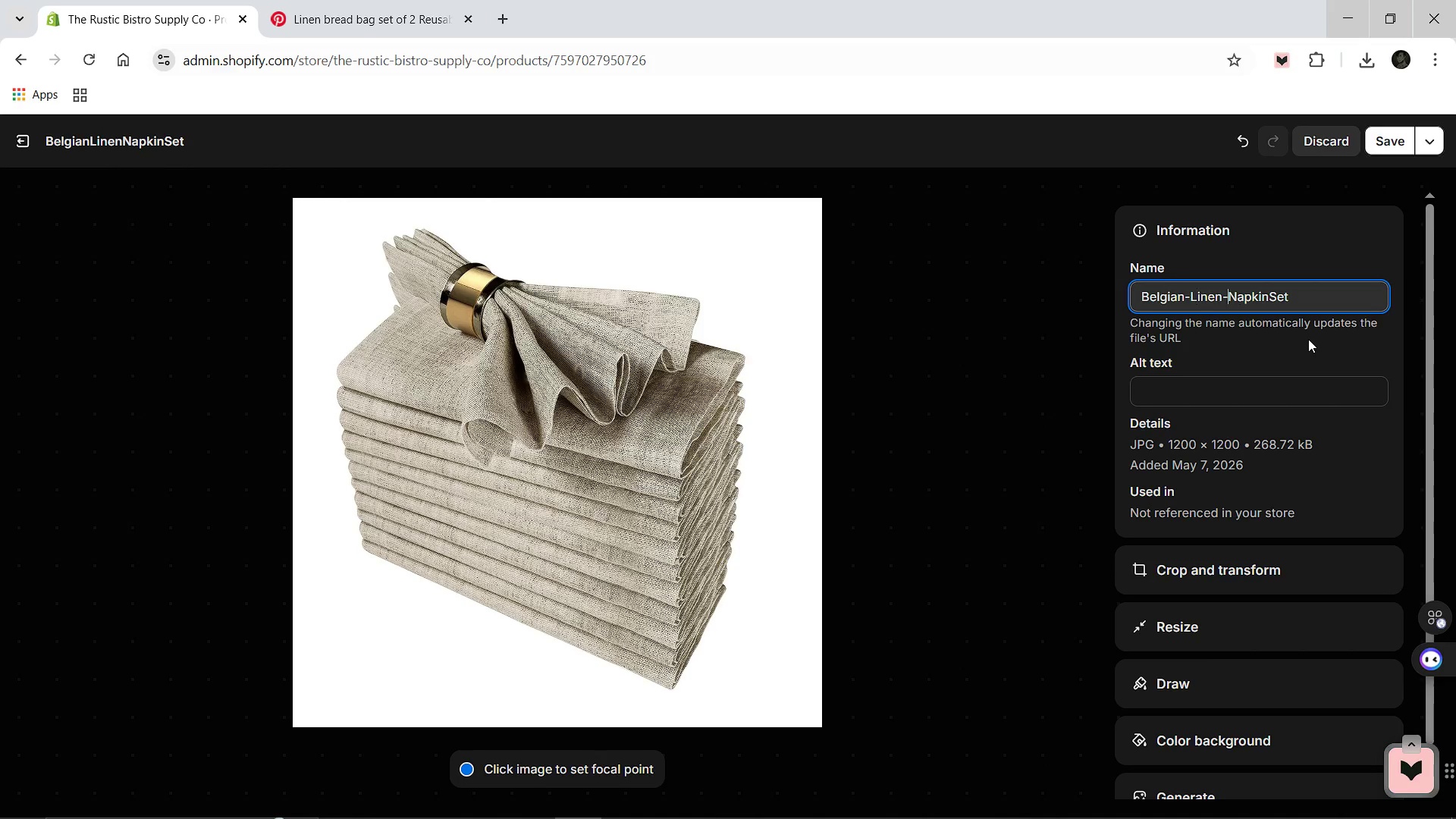 
key(ArrowRight)
 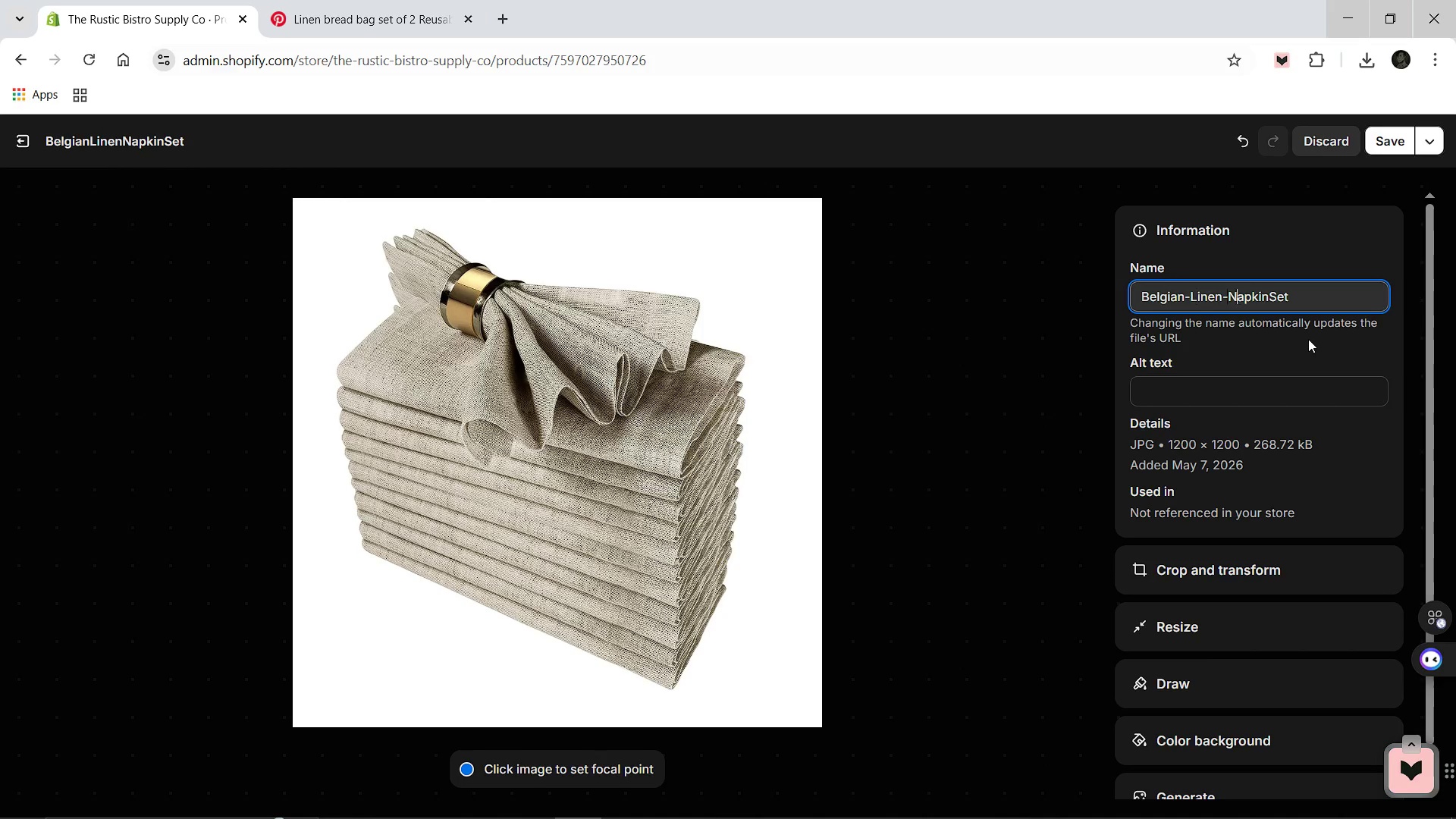 
key(ArrowRight)
 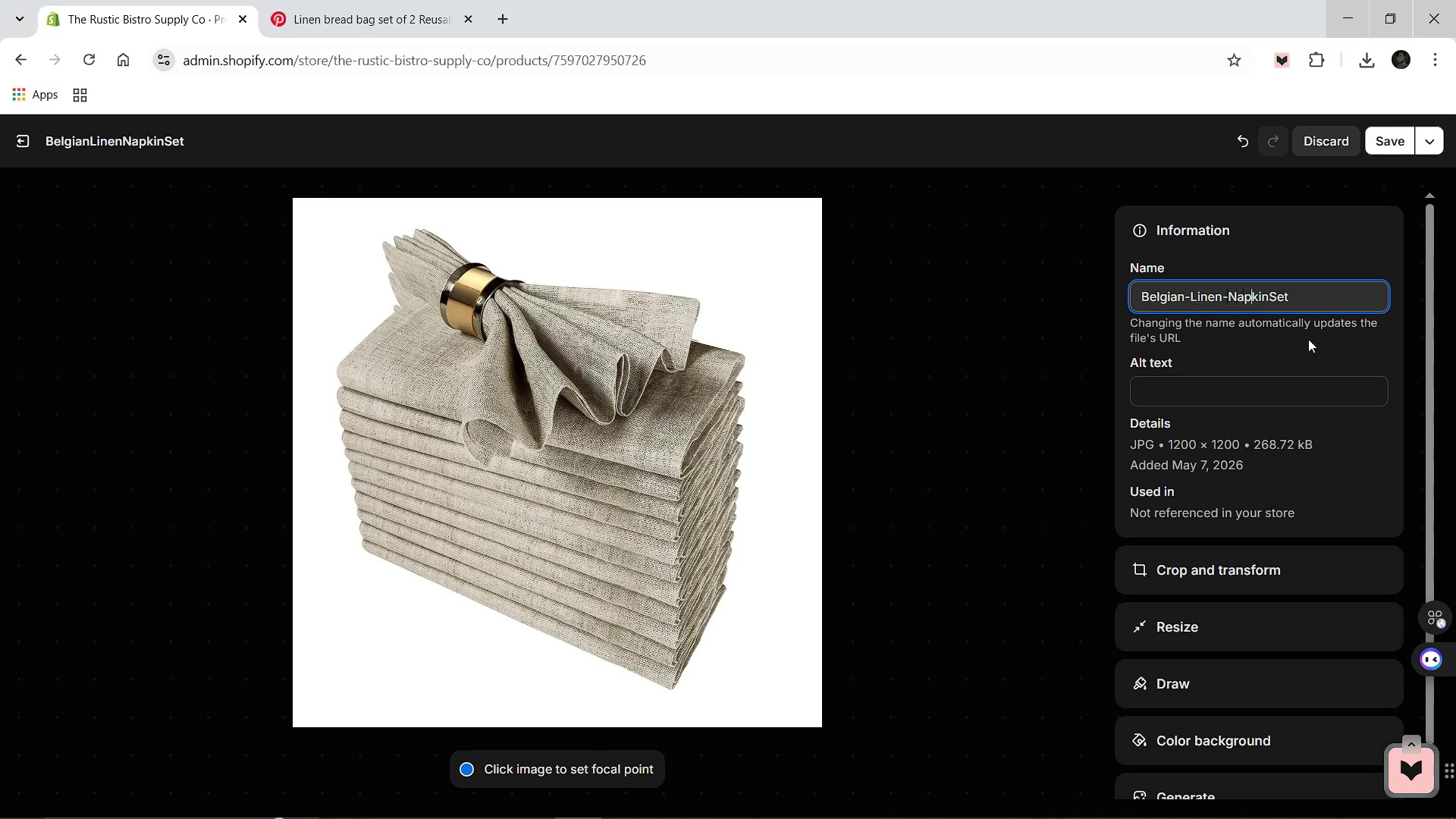 
key(ArrowRight)
 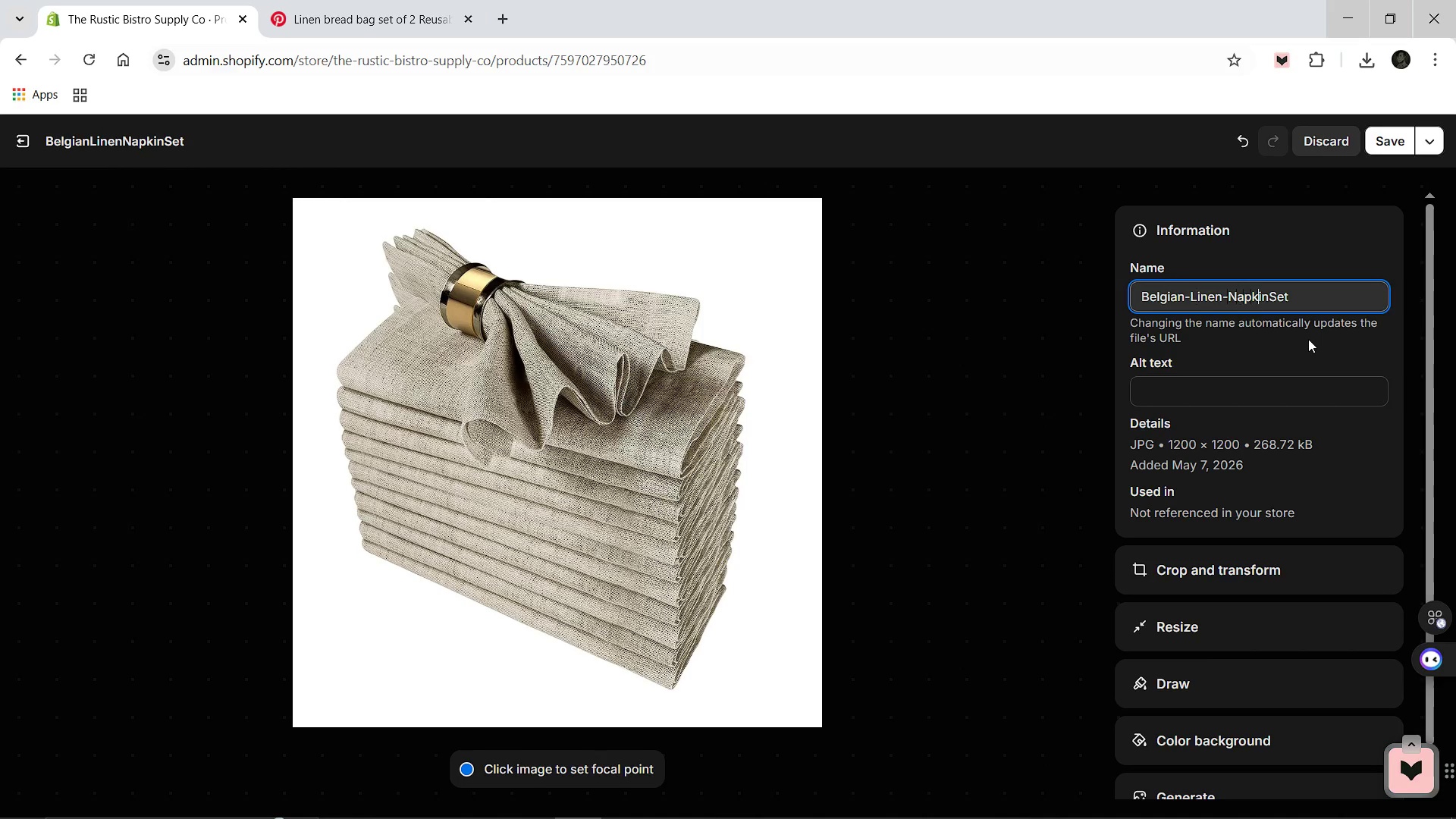 
key(ArrowRight)
 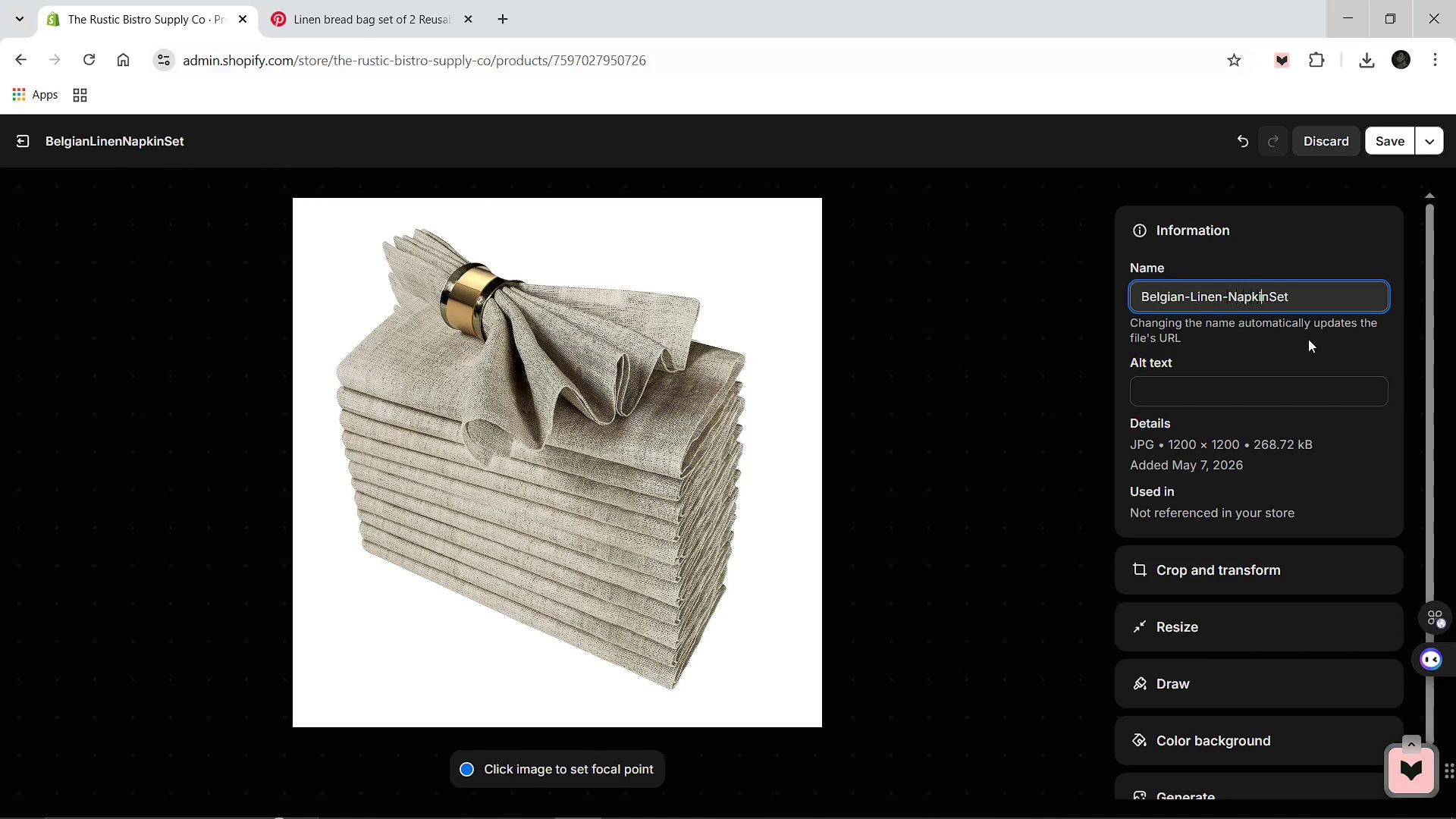 
key(ArrowRight)
 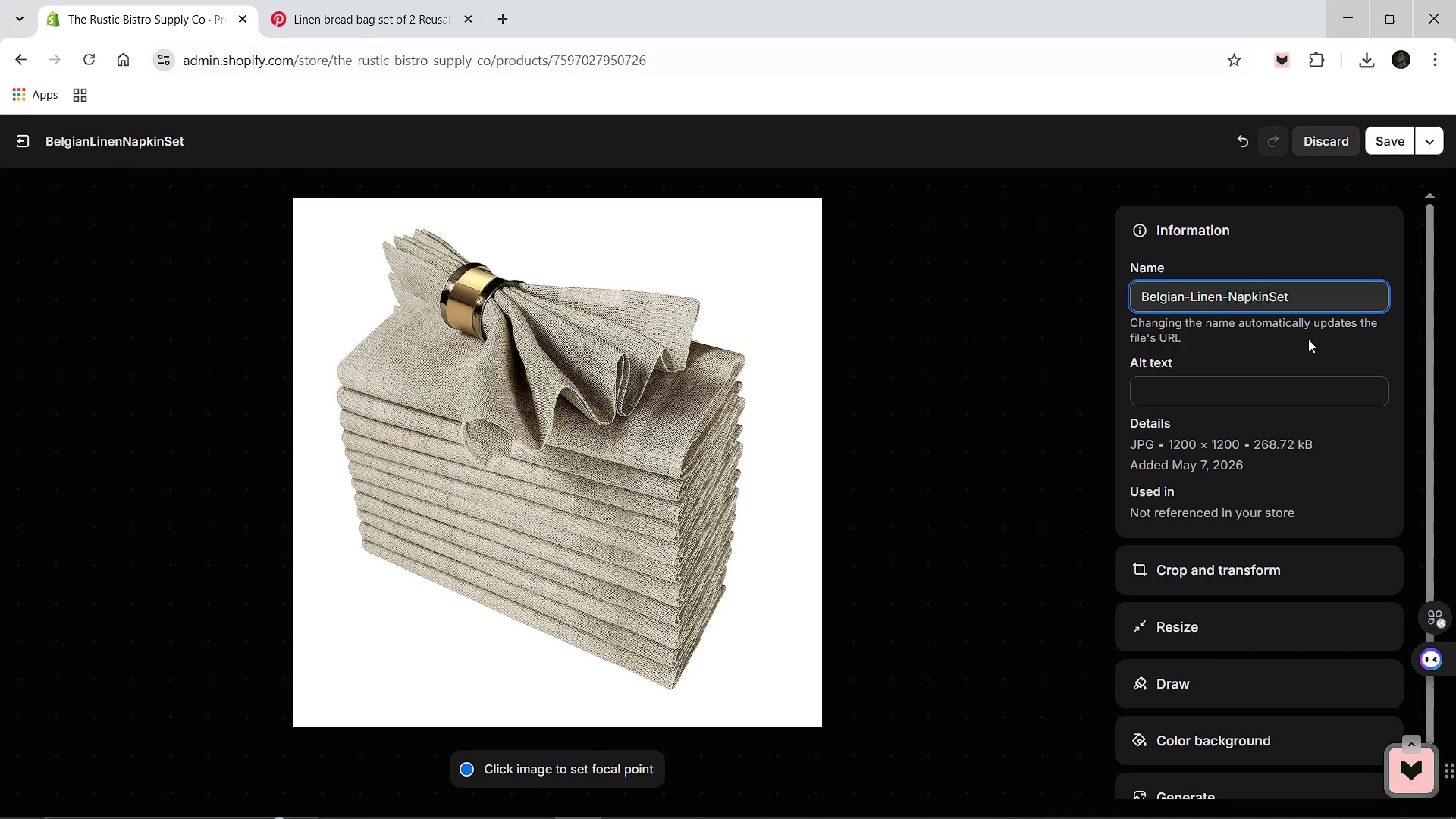 
key(ArrowRight)
 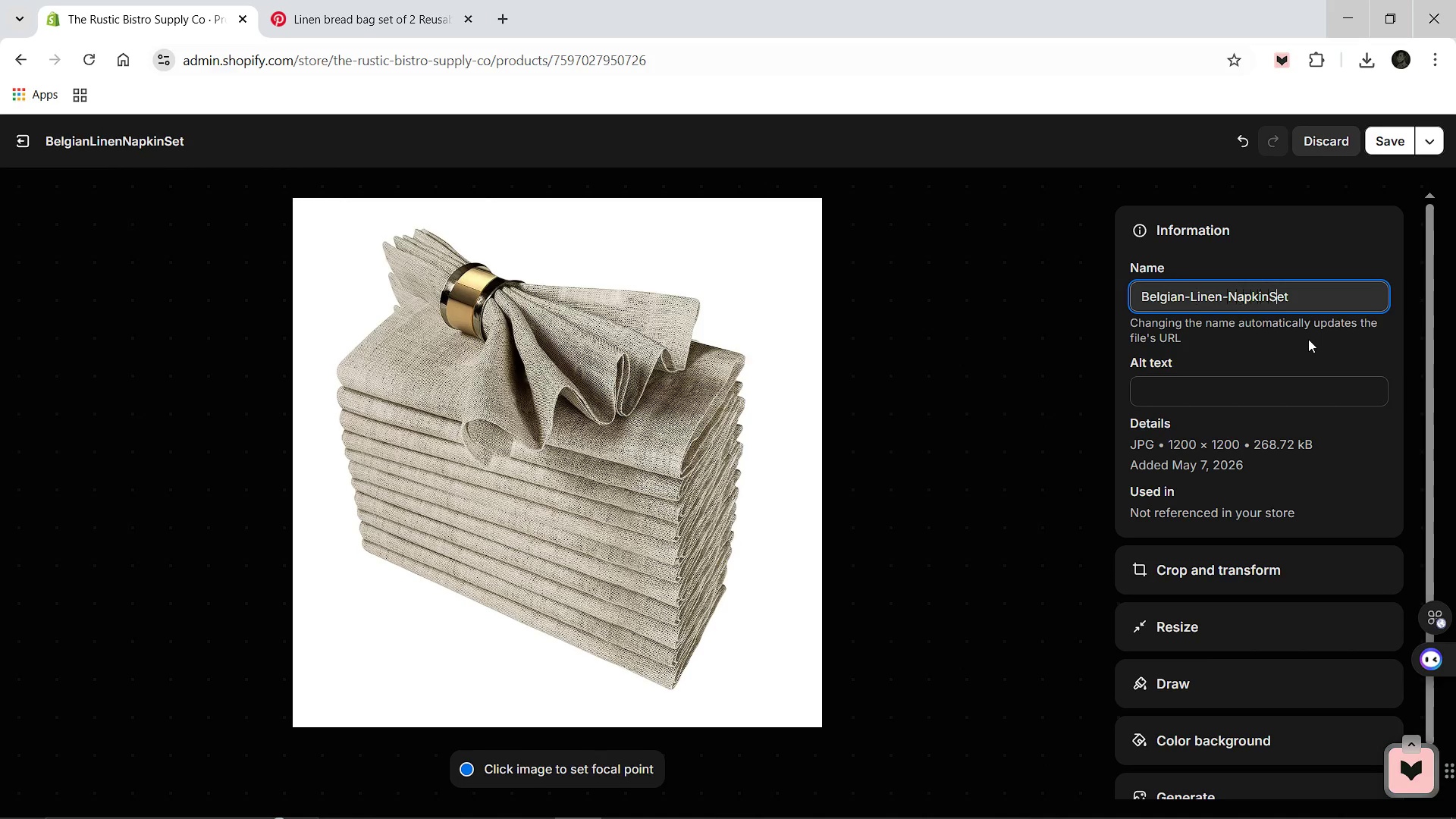 
key(ArrowRight)
 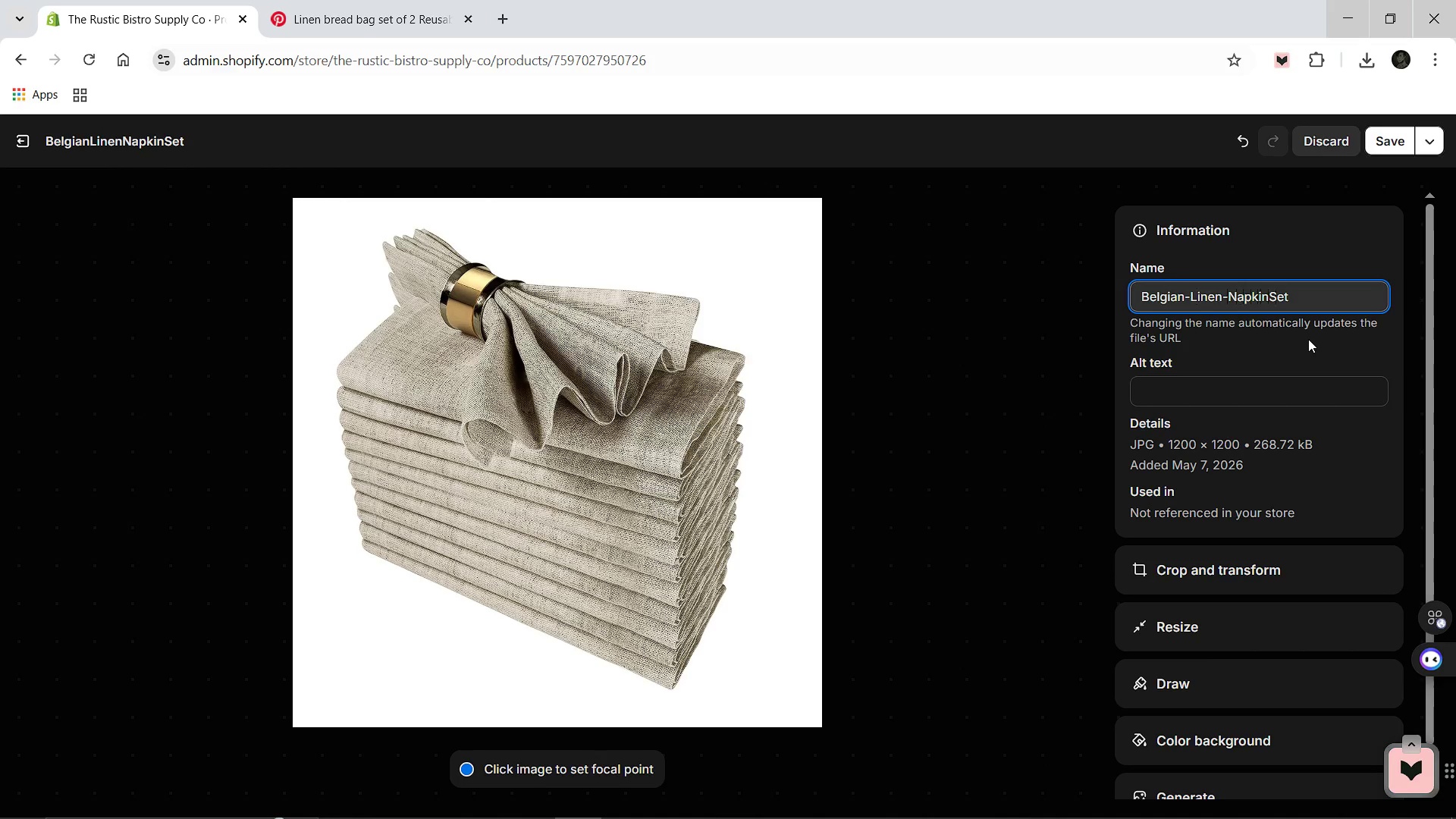 
key(ArrowLeft)
 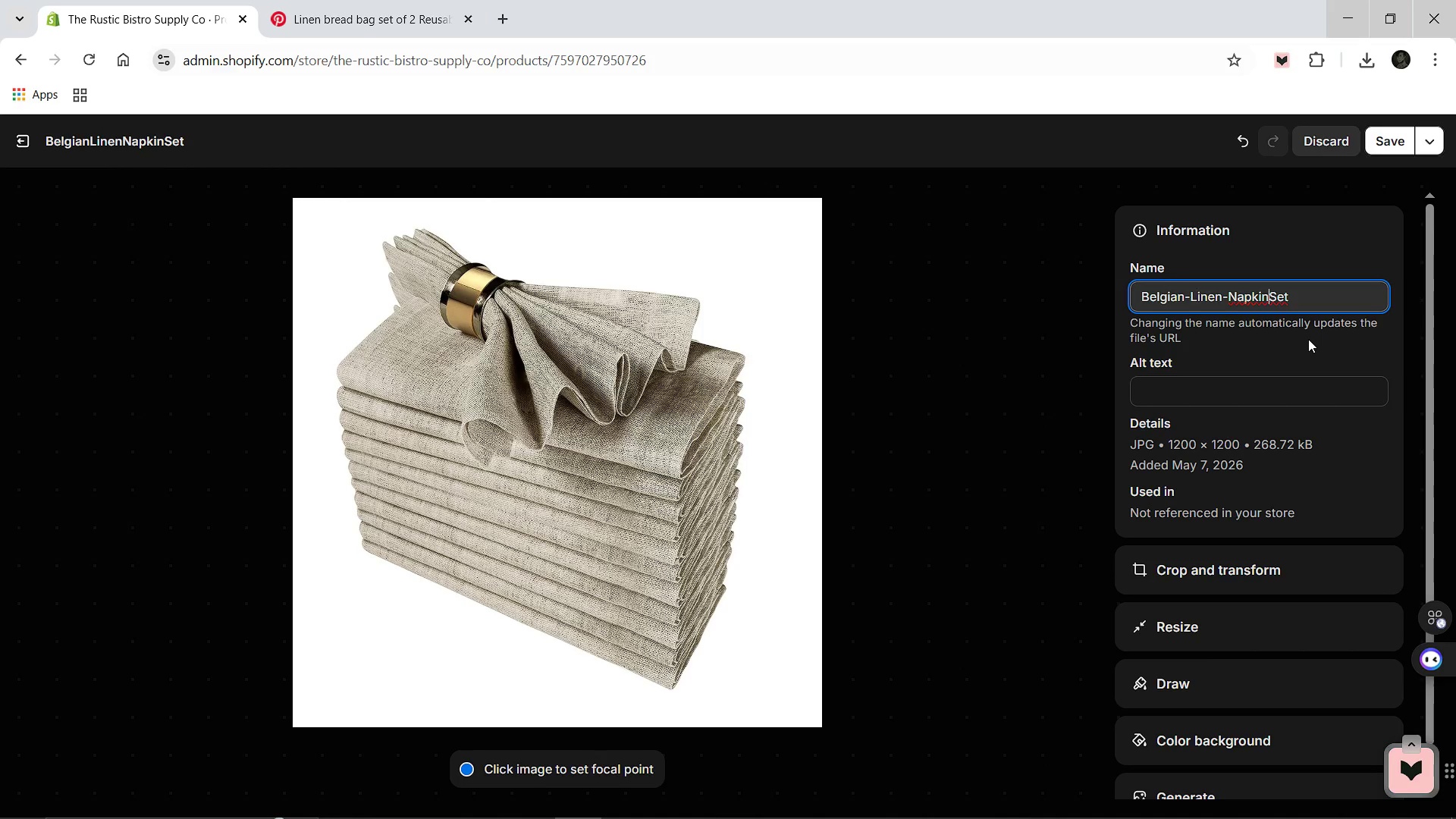 
key(Minus)
 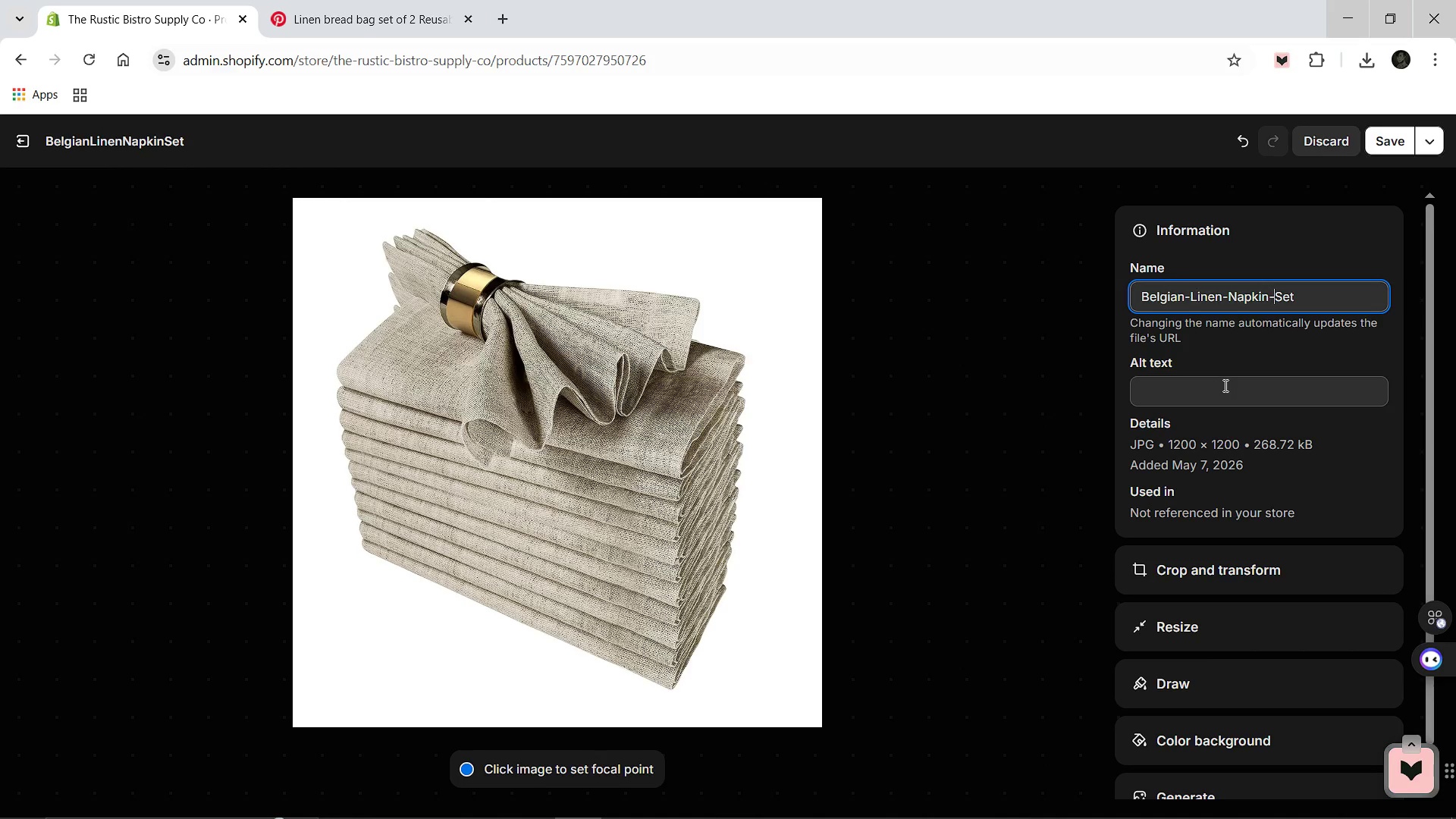 
left_click([1224, 385])
 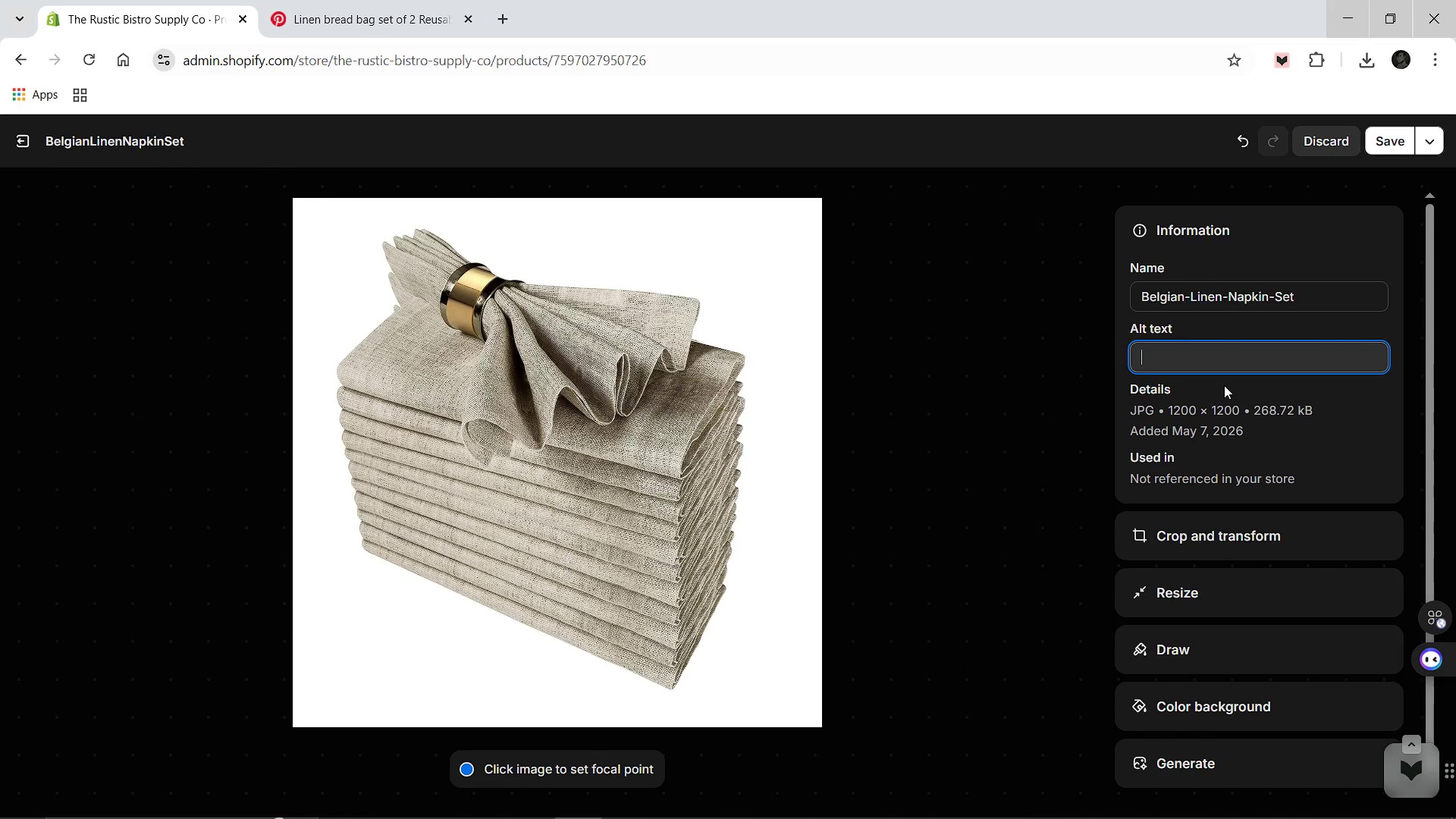 
wait(5.75)
 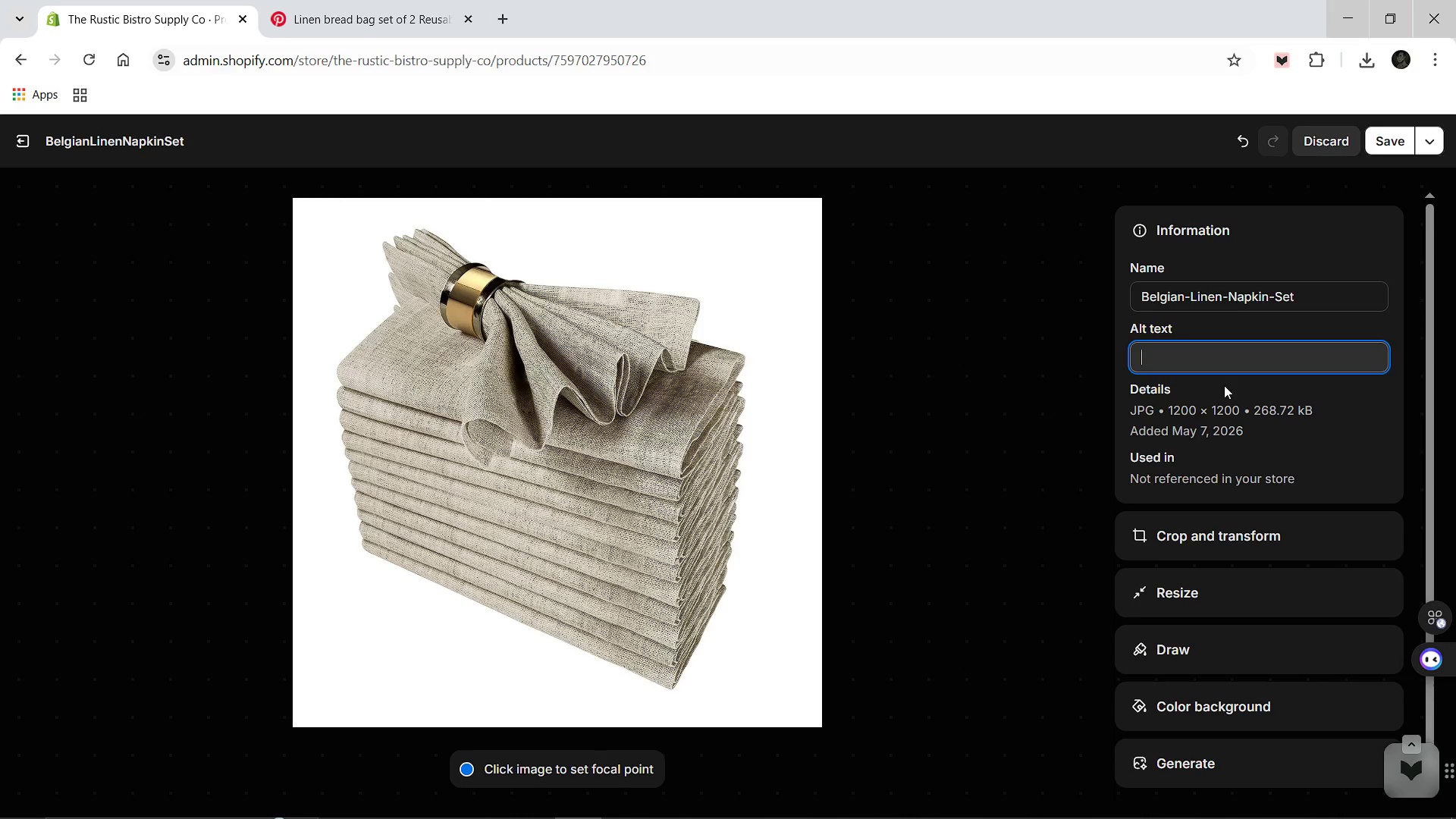 
type(High-end Belgian Linen Napkin Set featured in a luxury rustic kitchen setting.)
 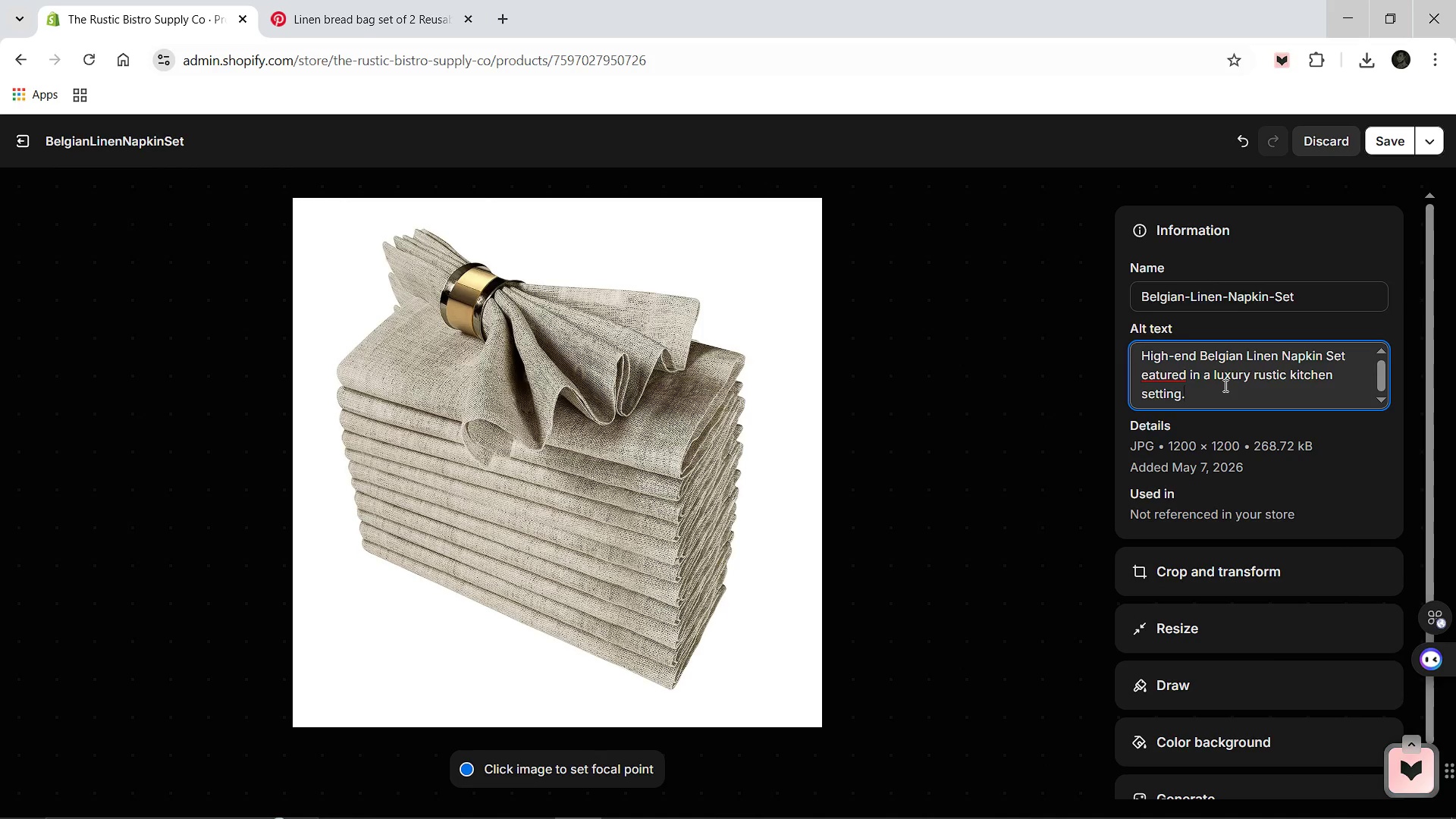 
left_click([1156, 438])
 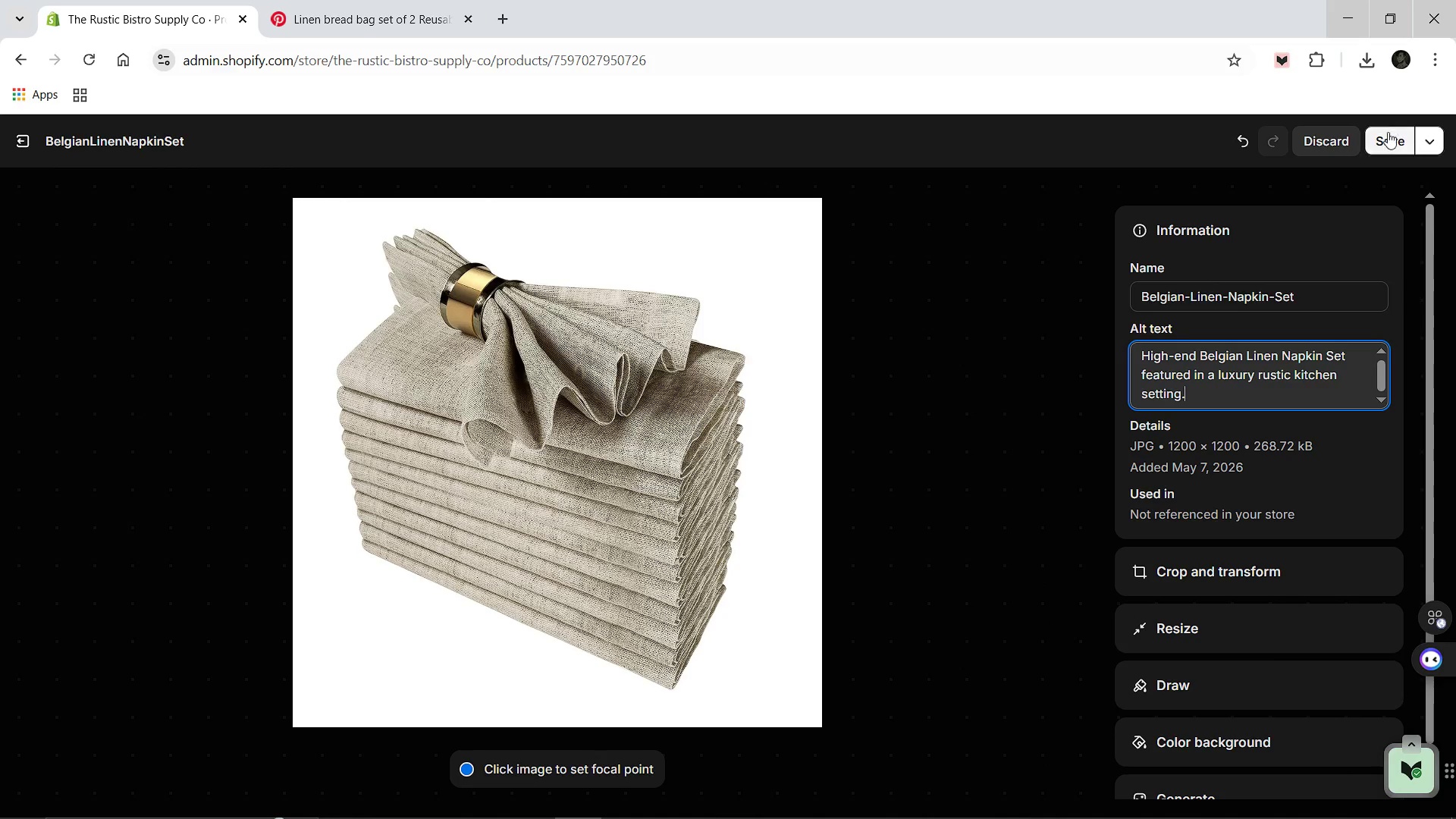 
left_click([1388, 132])
 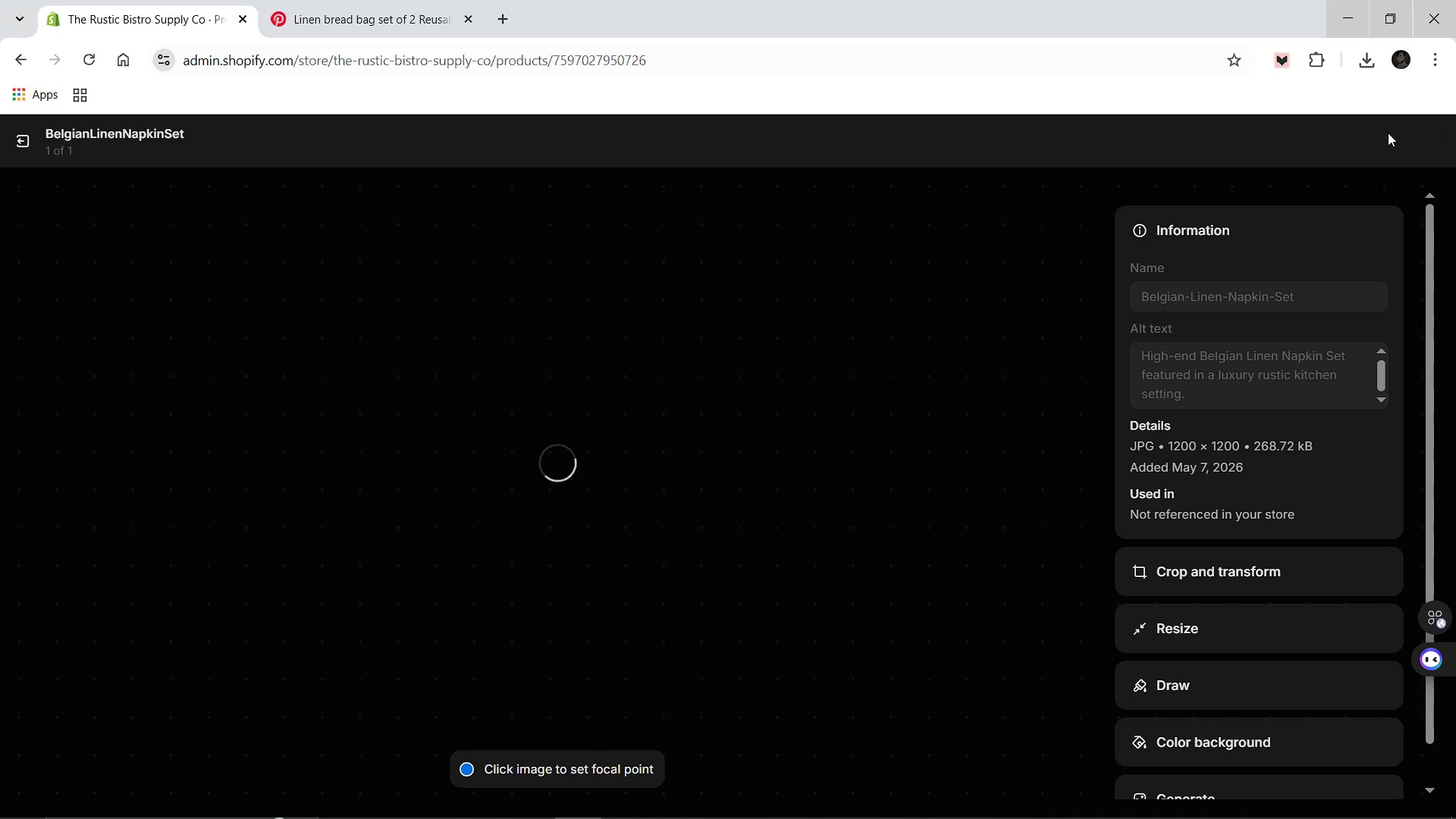 
wait(8.36)
 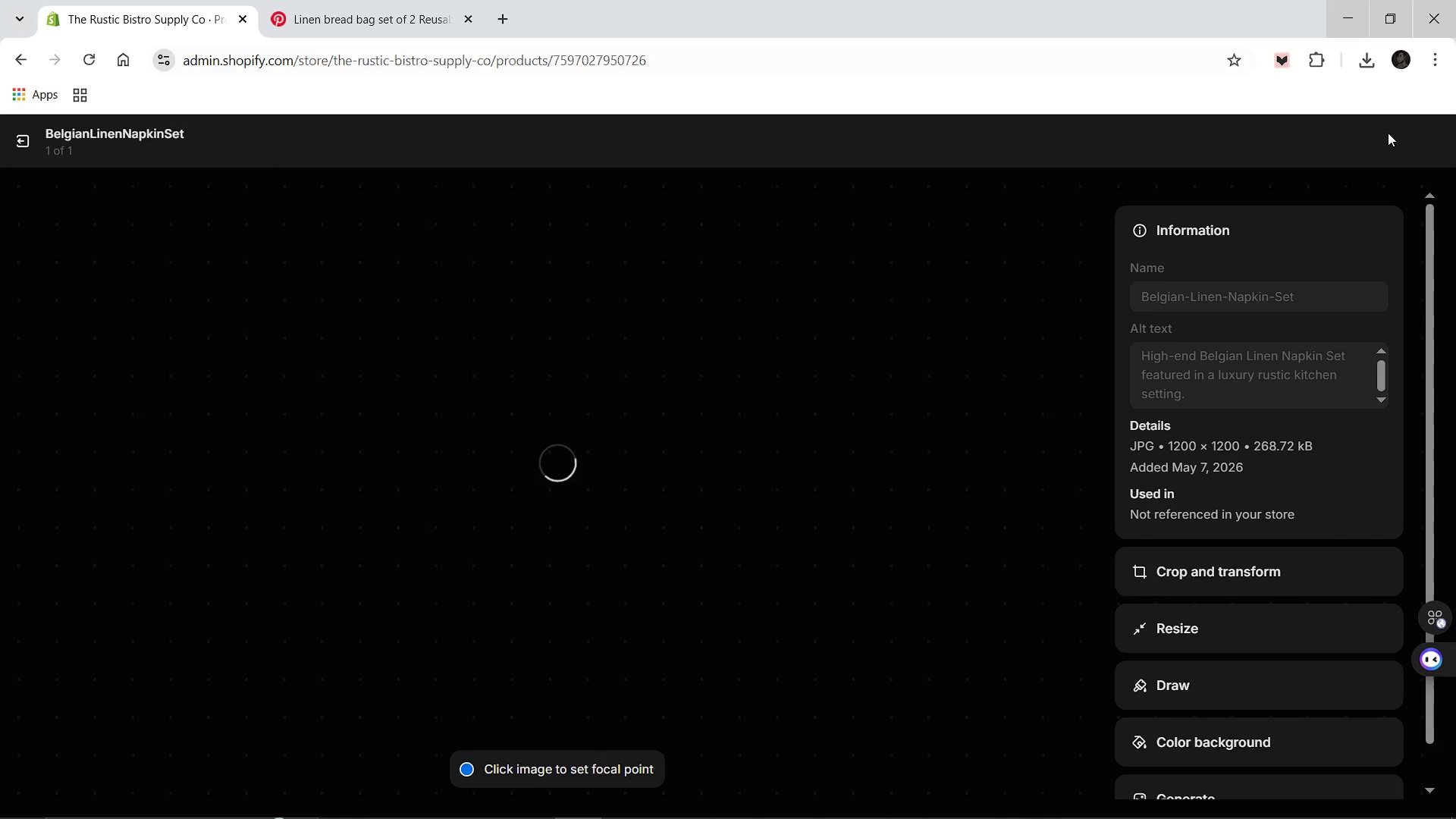 
left_click([26, 146])
 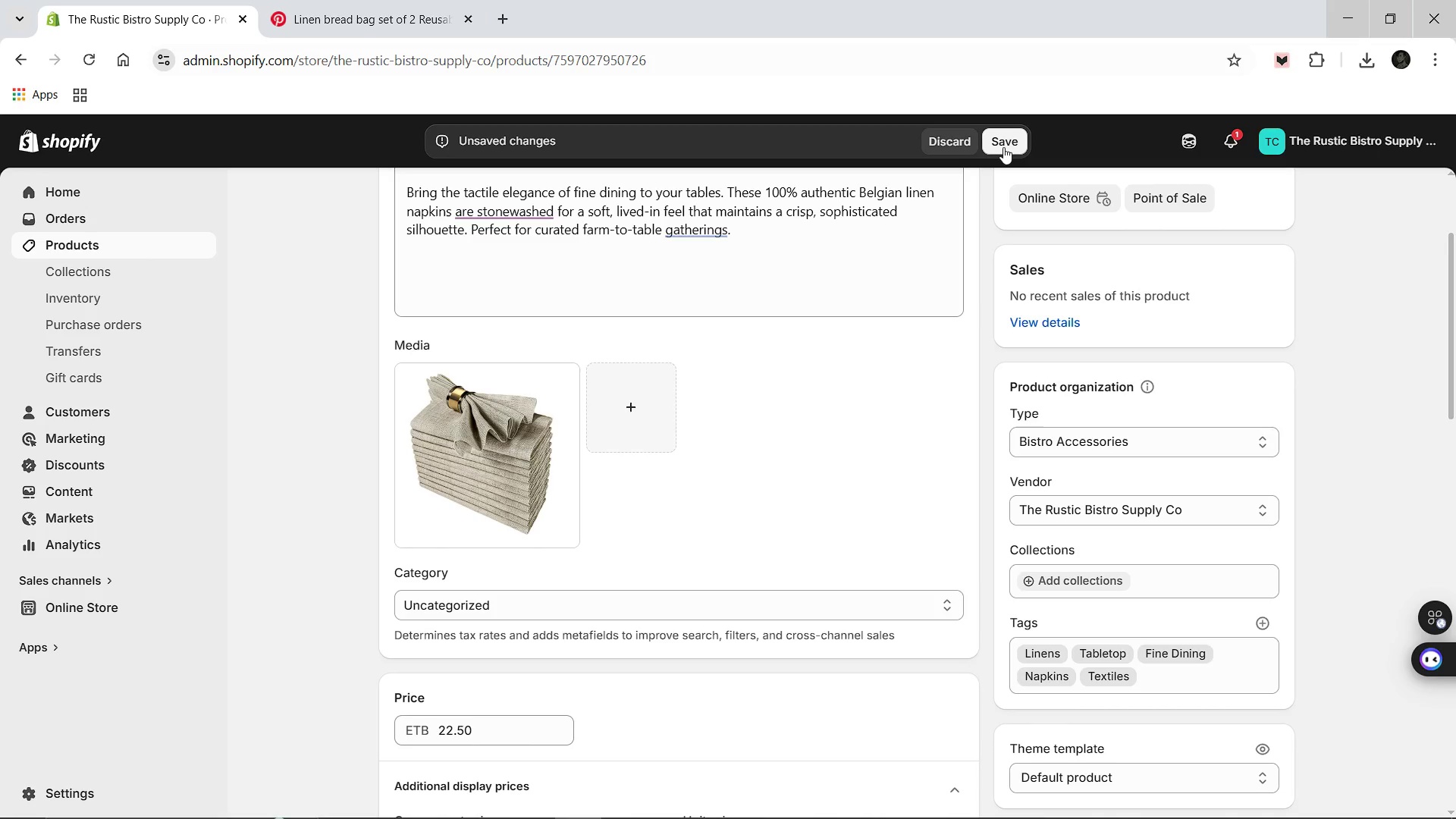 
left_click([1003, 147])
 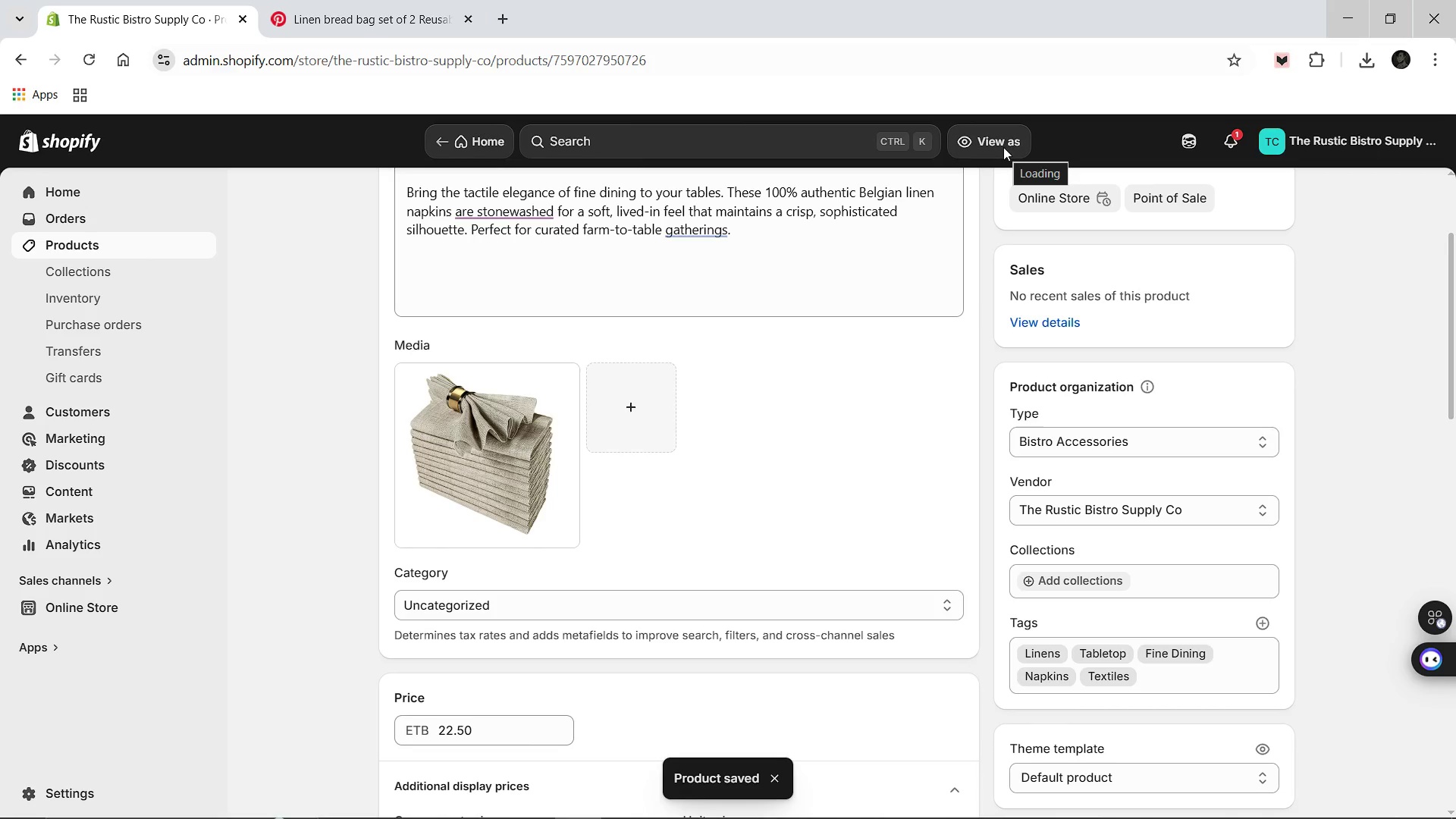 
wait(5.95)
 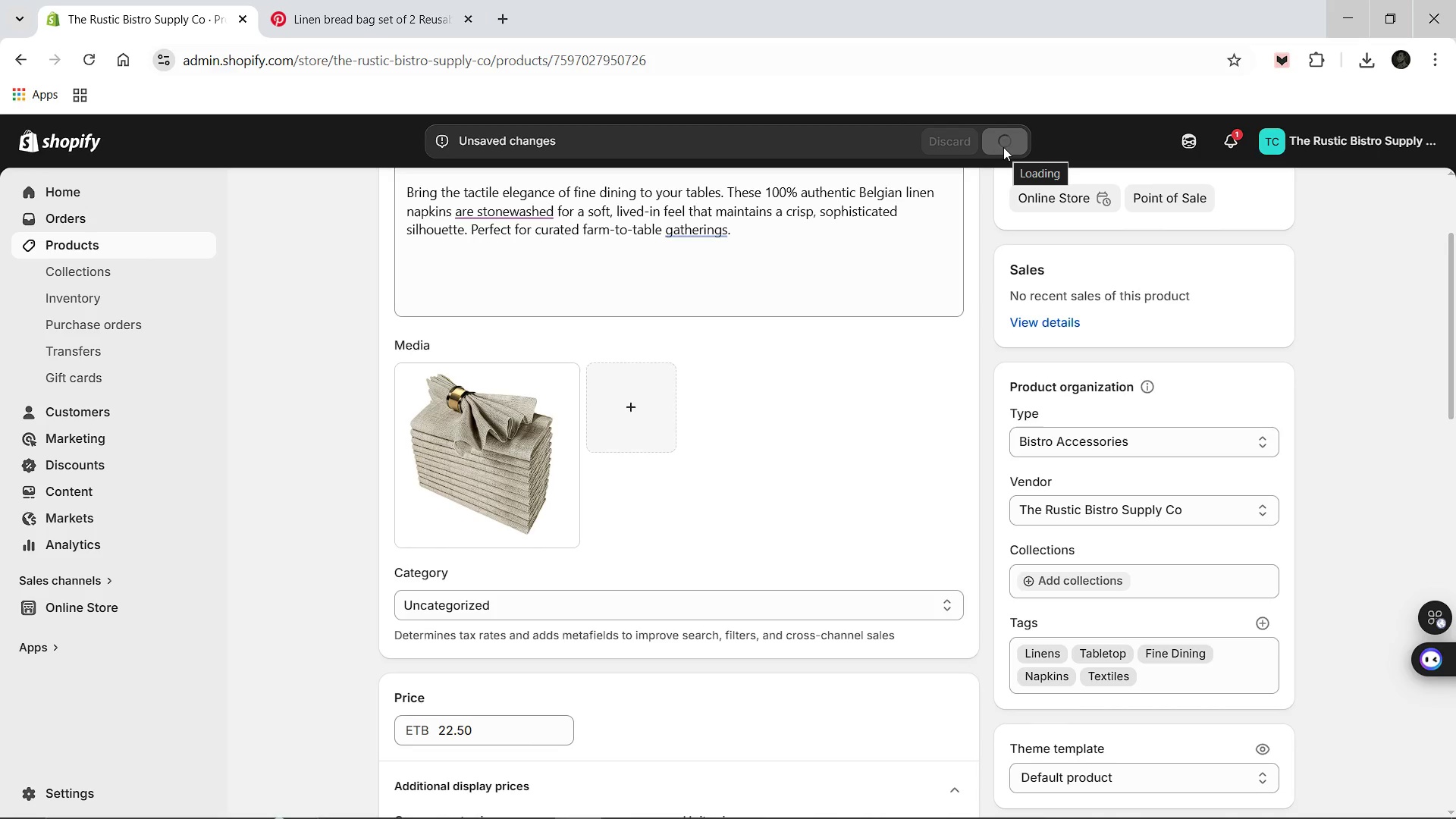 
scroll: coordinate [624, 322], scroll_direction: up, amount: 5.0
 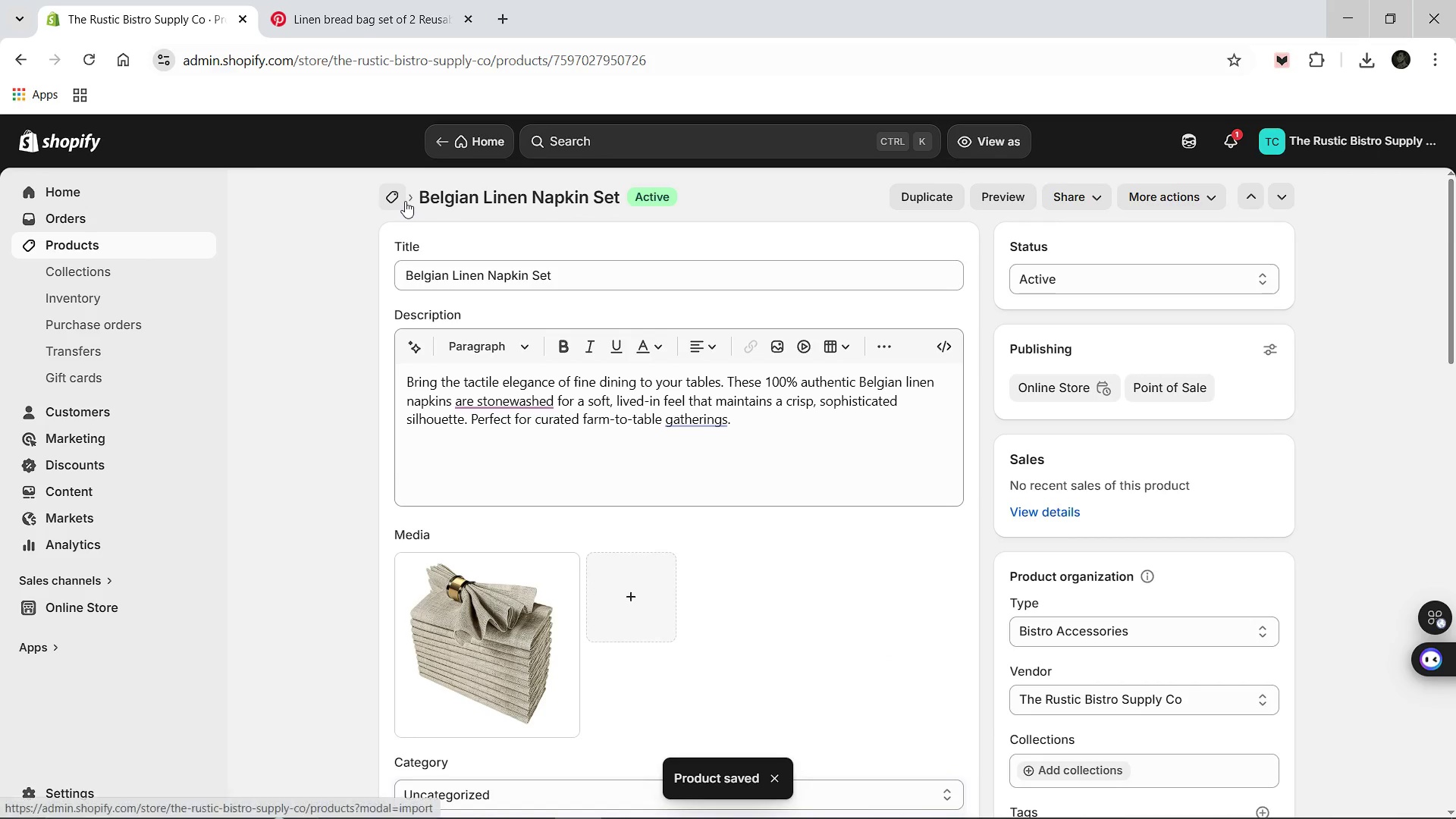 
left_click([393, 199])
 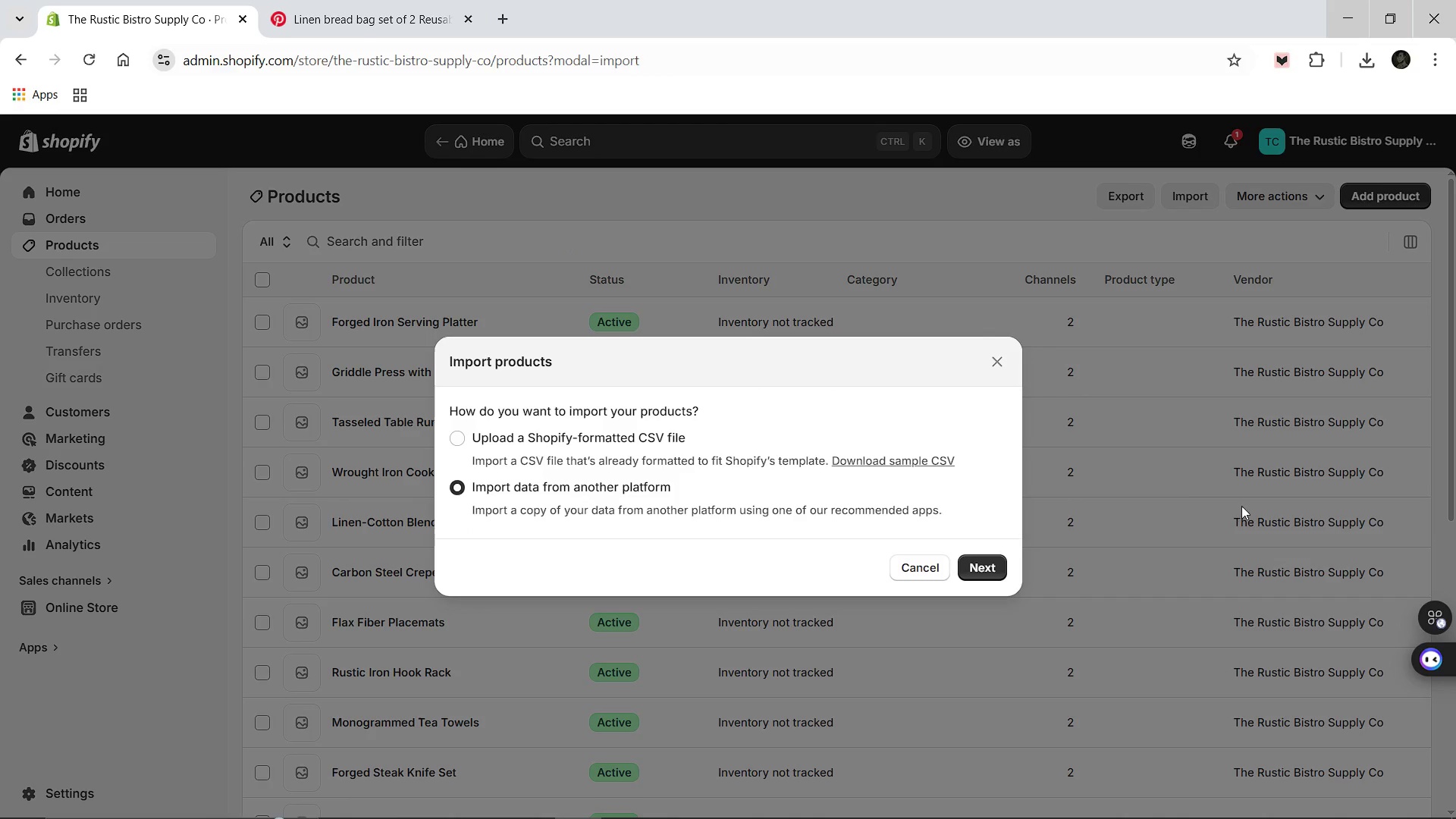 
wait(7.86)
 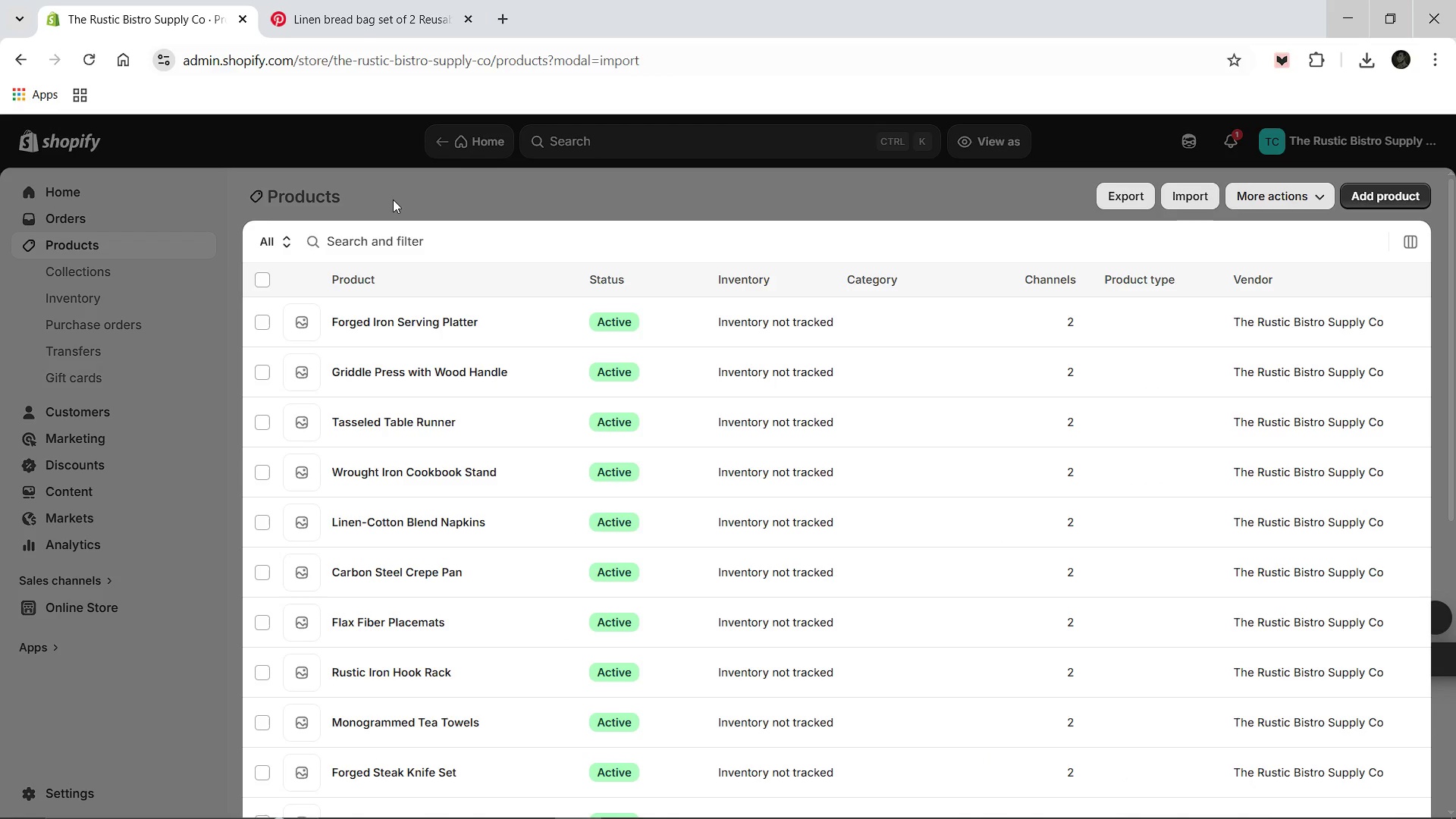 
scroll: coordinate [532, 535], scroll_direction: down, amount: 9.0
 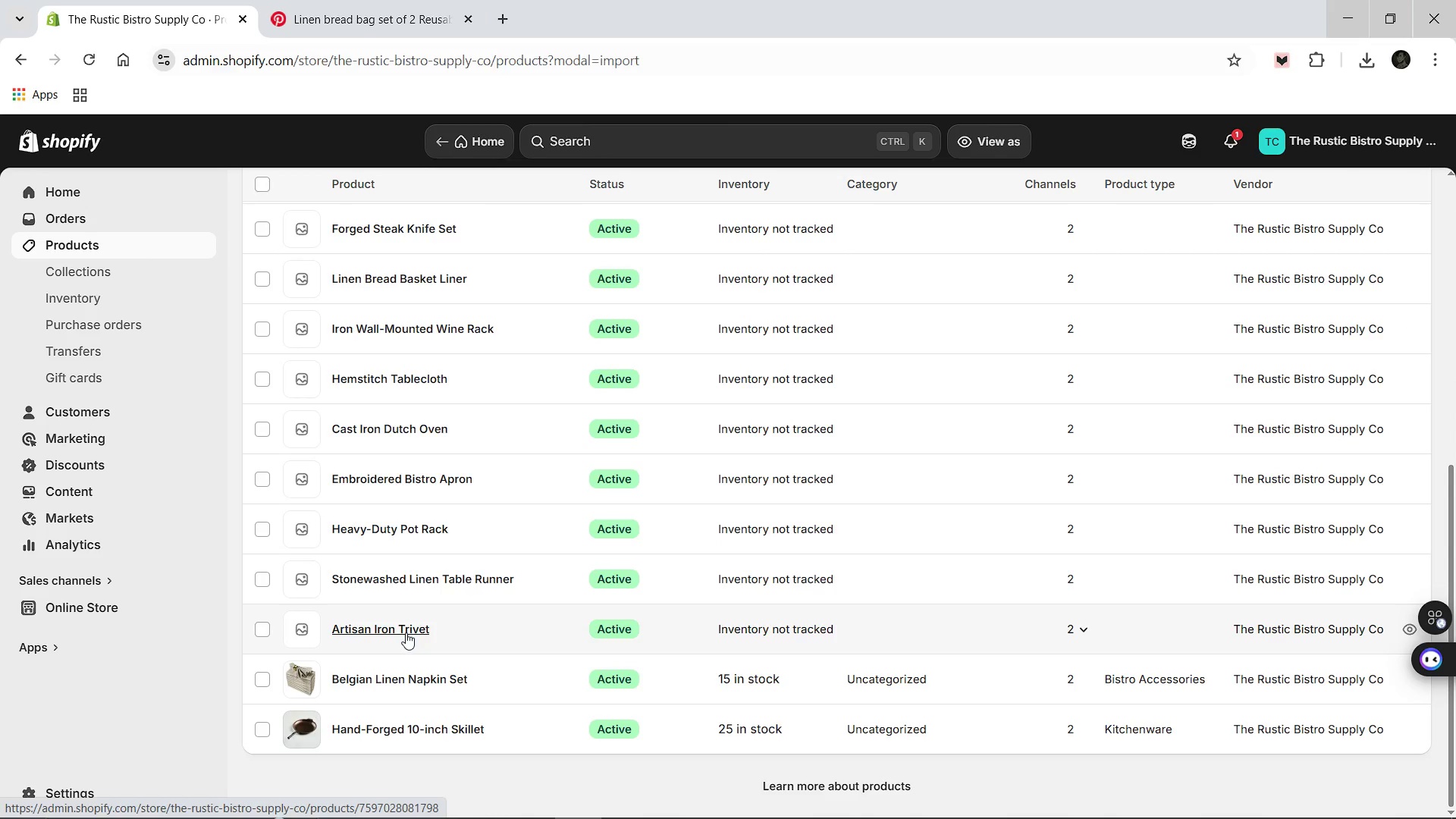 
left_click([406, 632])
 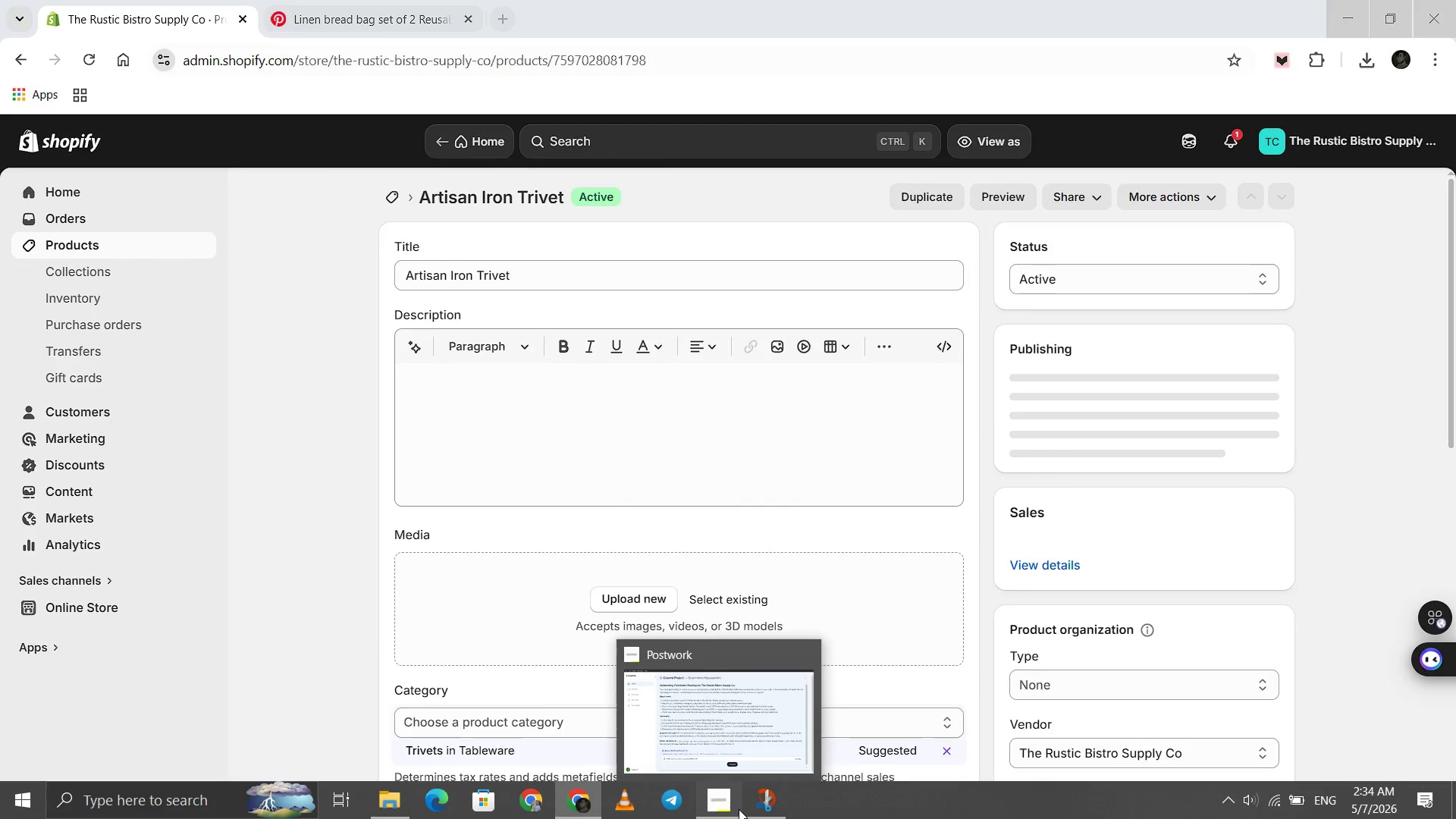 
left_click([837, 742])